 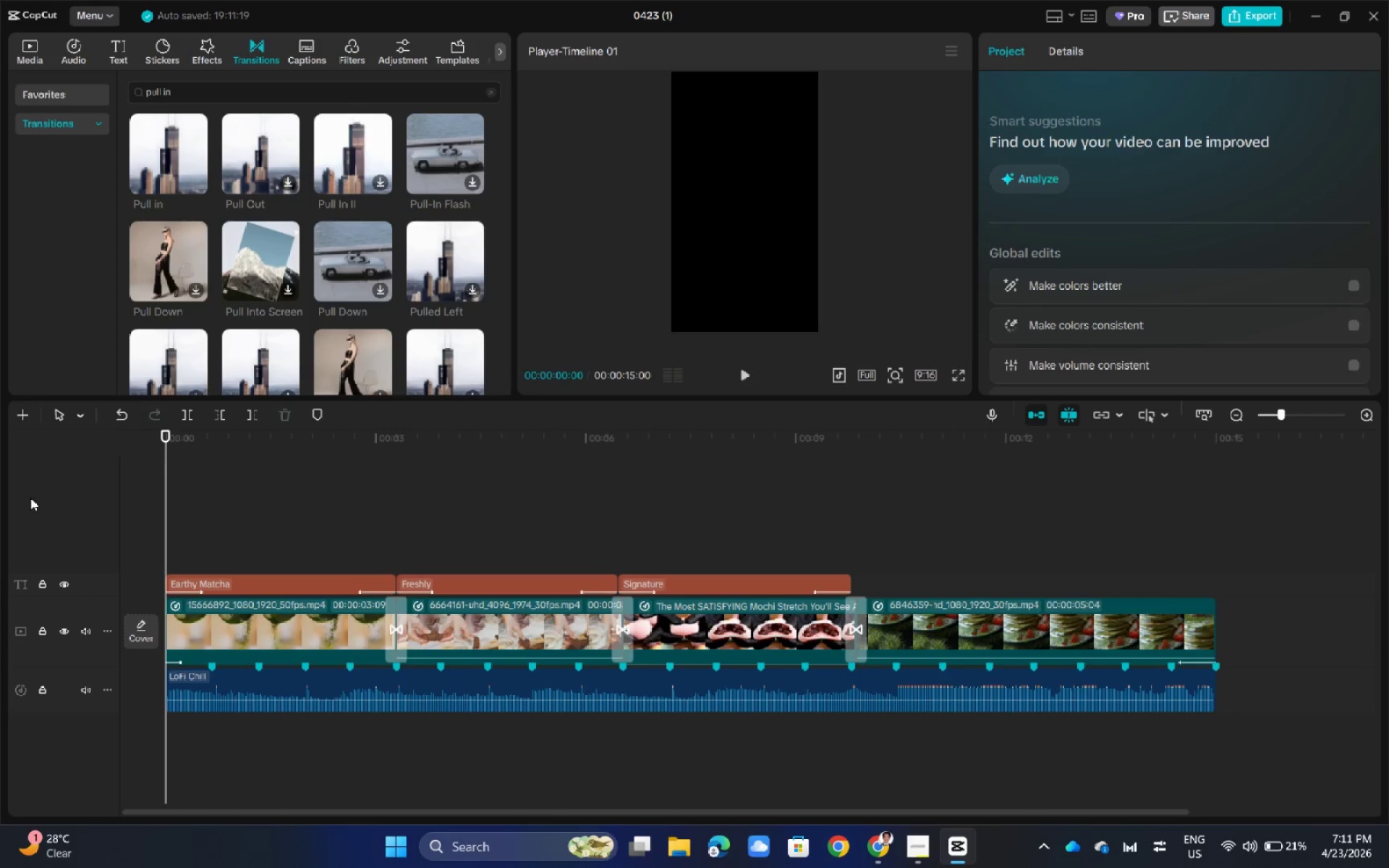 
key(Space)
 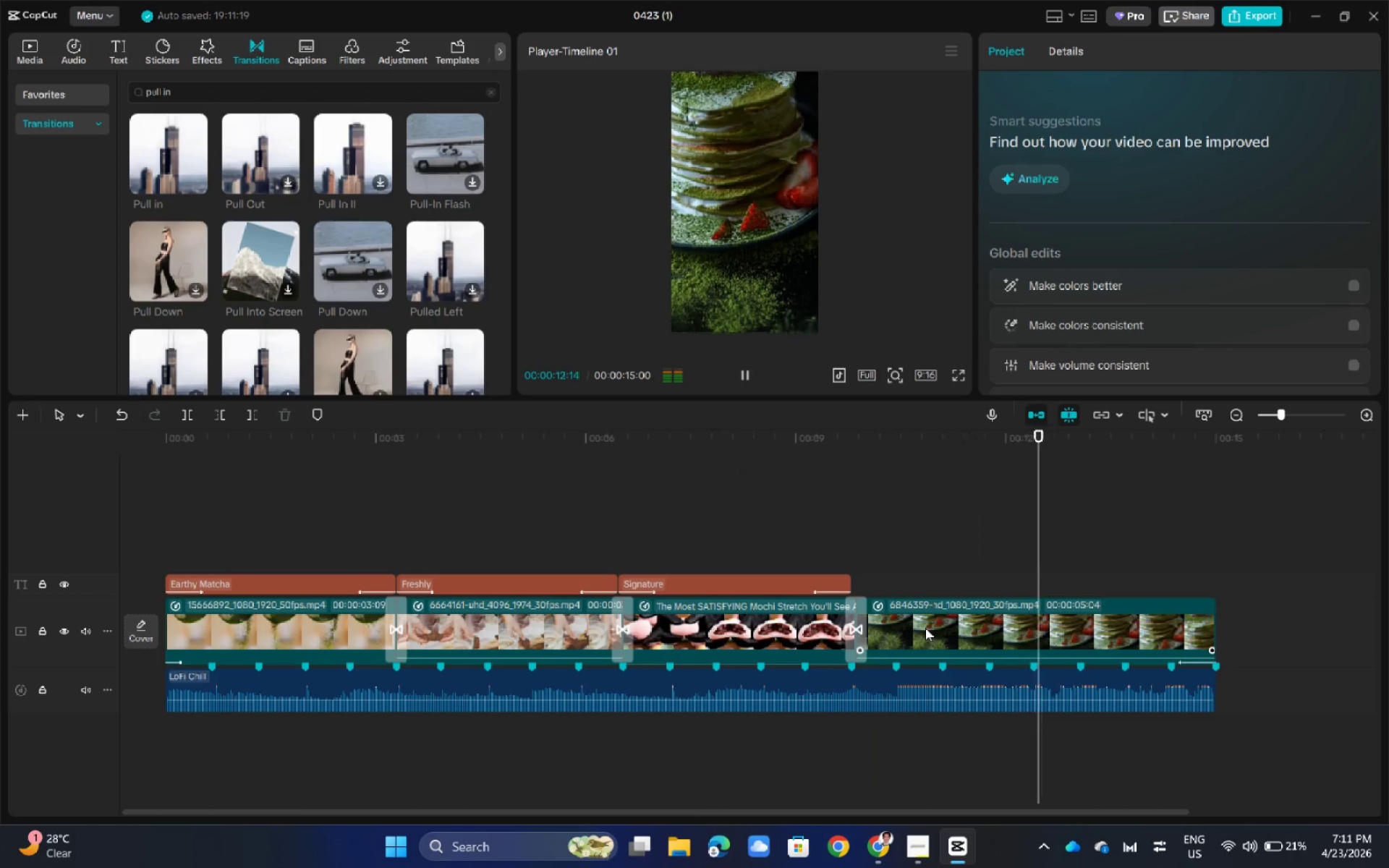 
wait(17.45)
 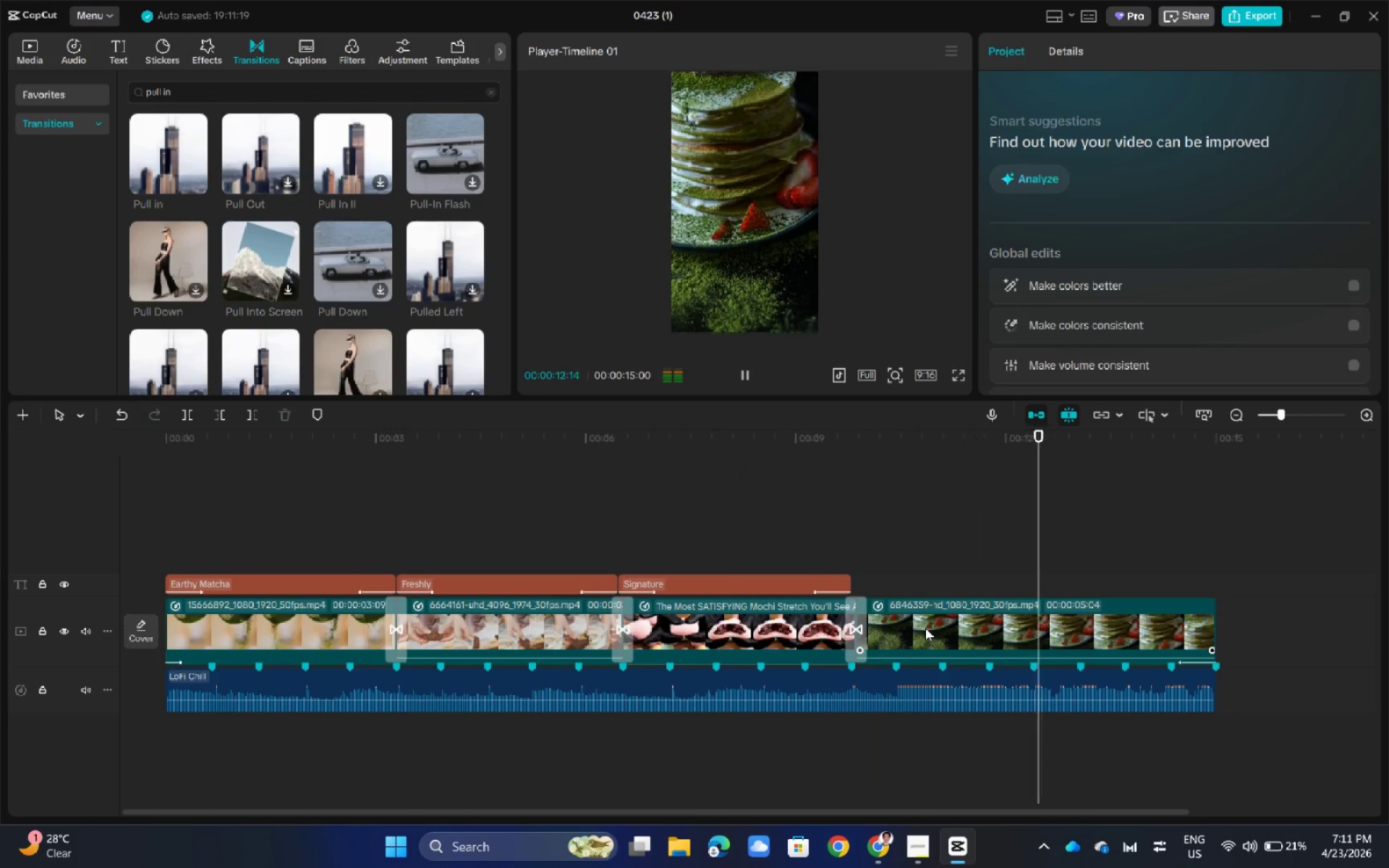 
left_click([1077, 633])
 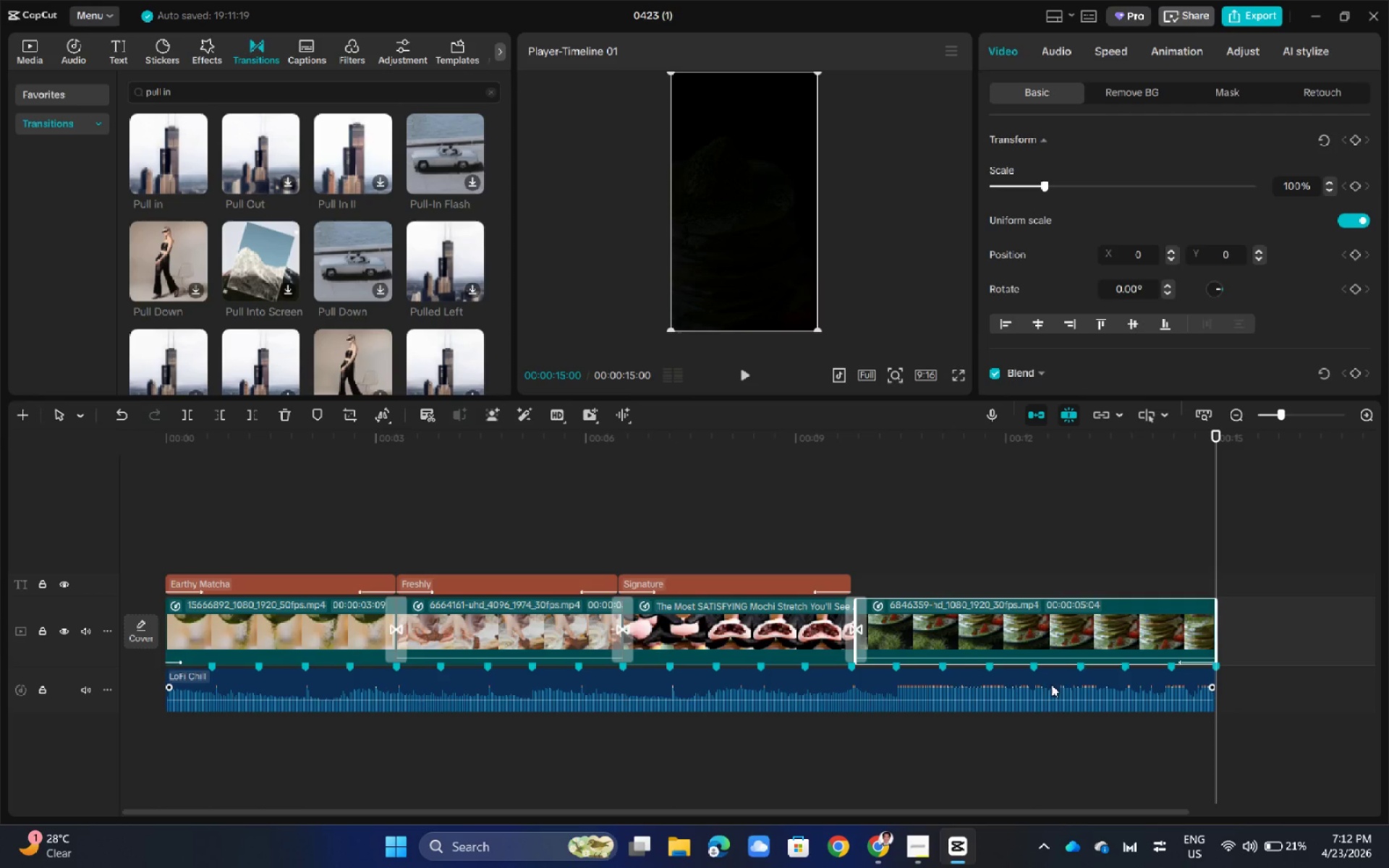 
left_click([1061, 699])
 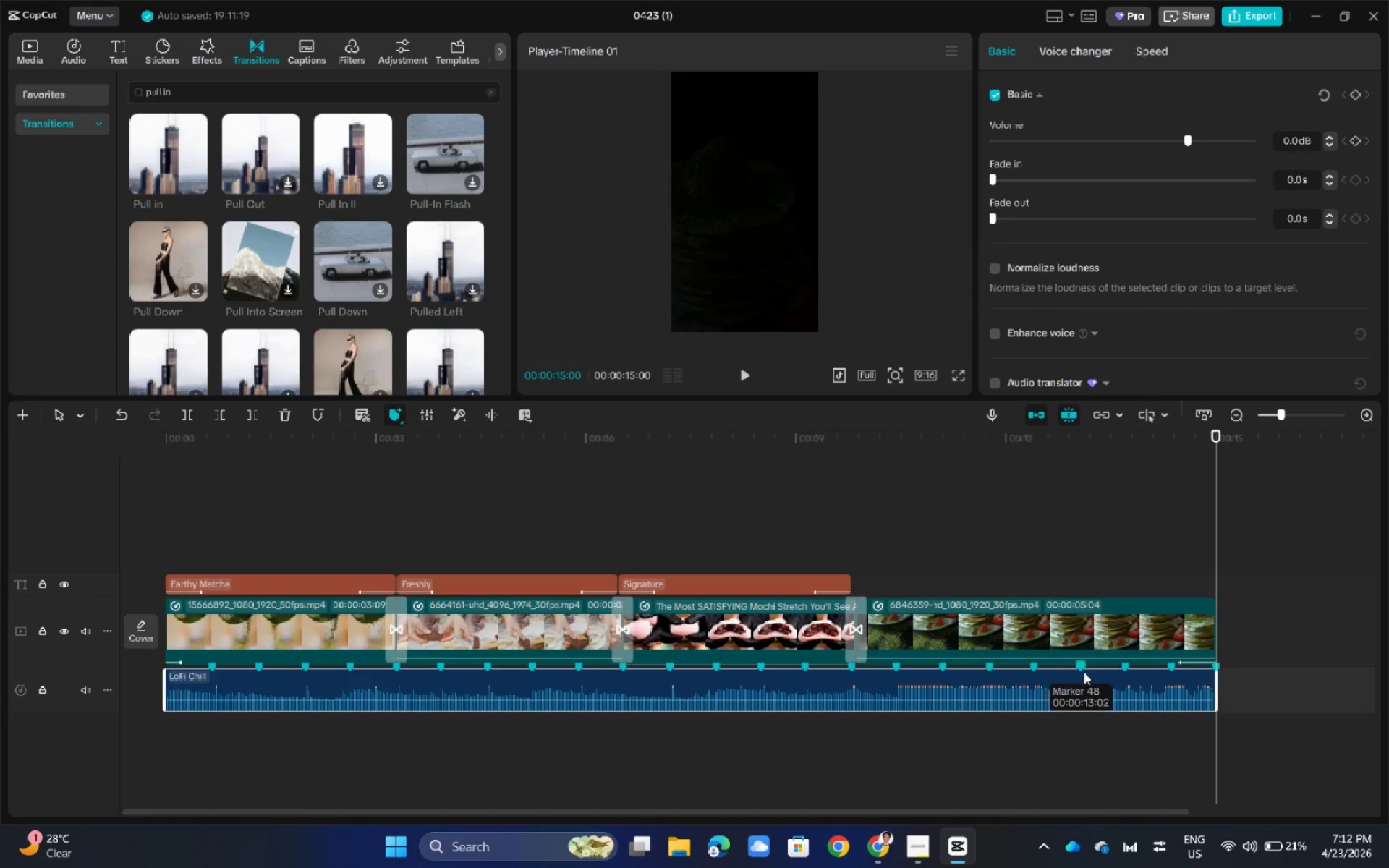 
left_click([1084, 672])
 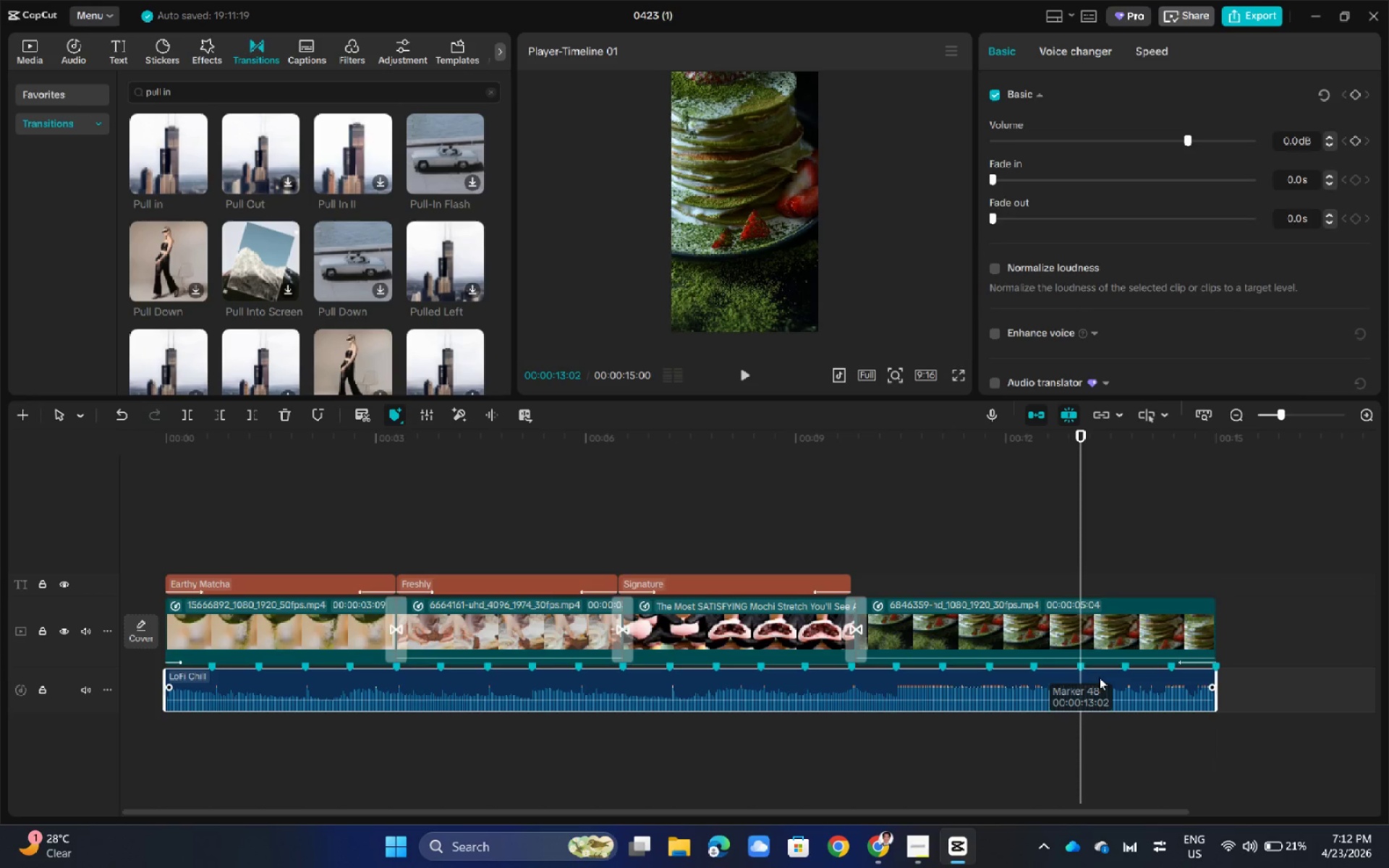 
left_click([1124, 687])
 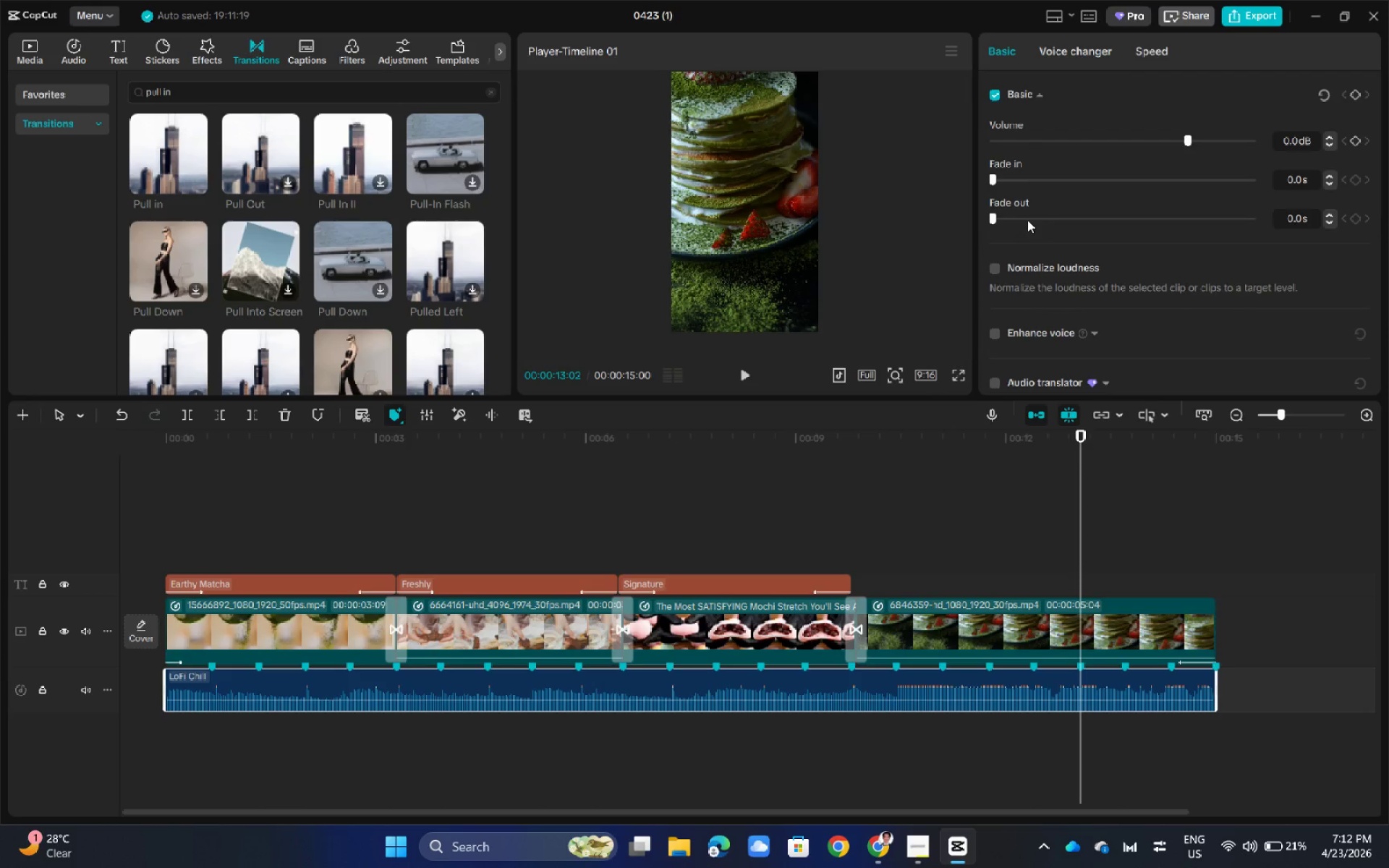 
wait(5.89)
 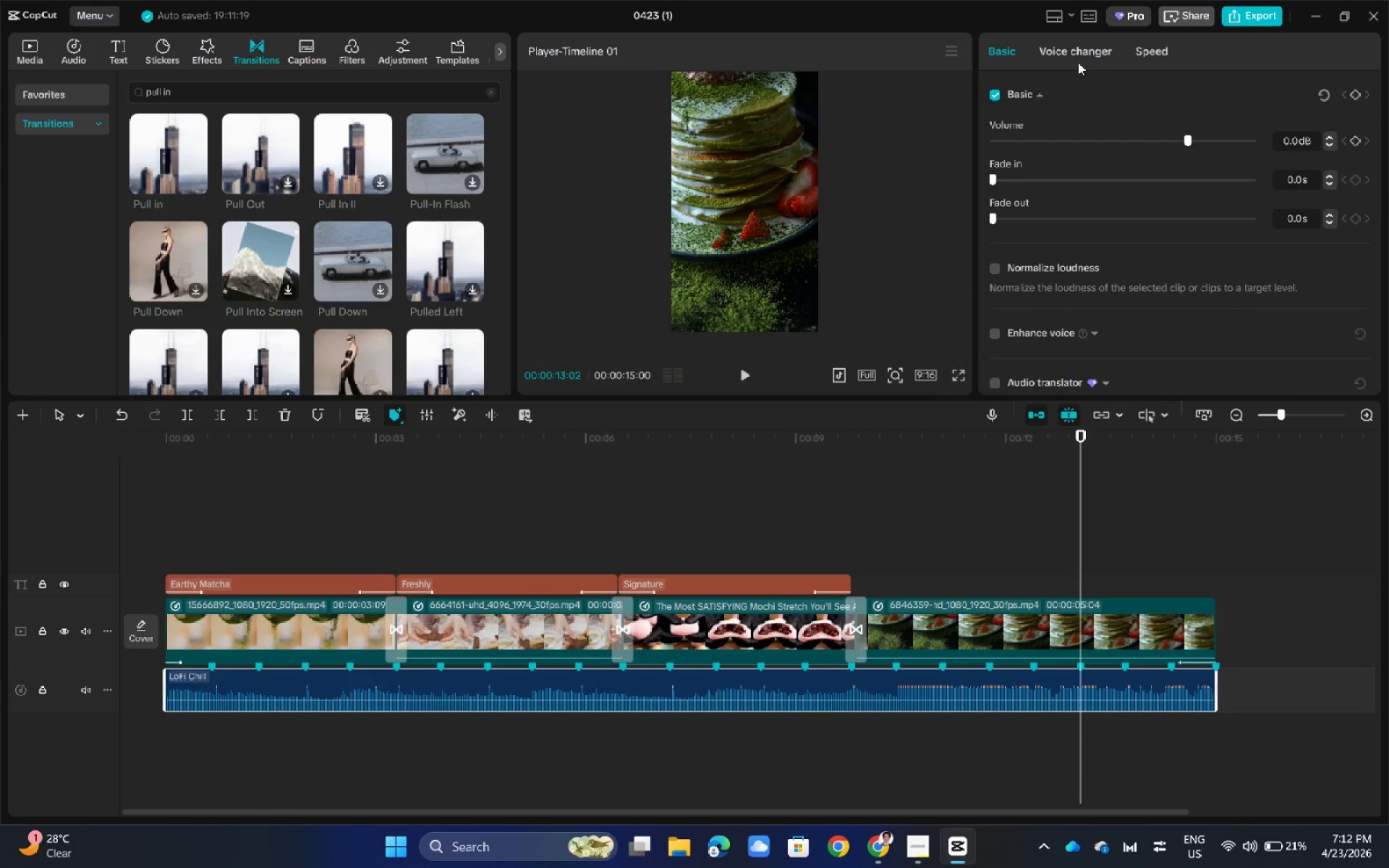 
left_click([1037, 216])
 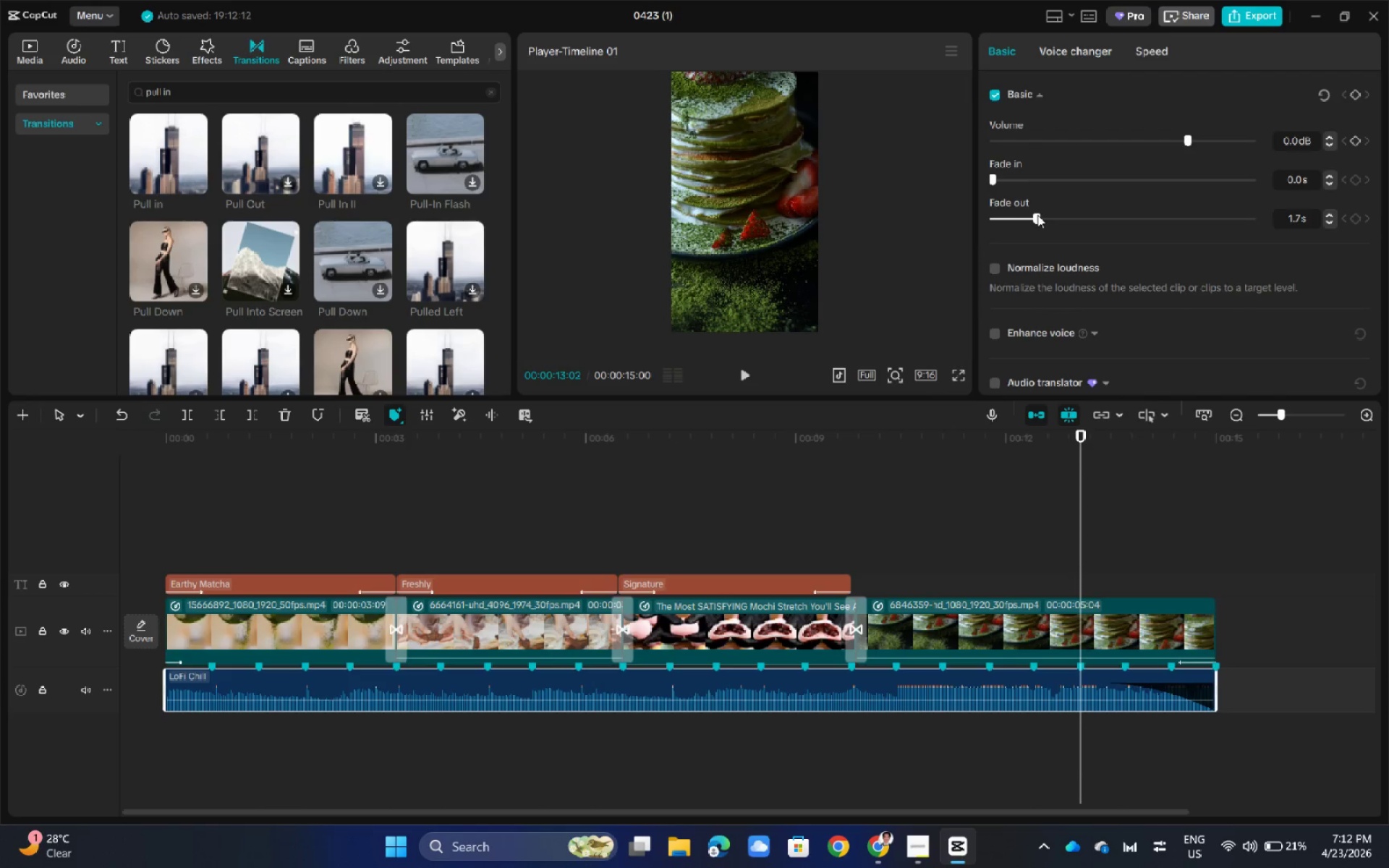 
left_click_drag(start_coordinate=[1037, 215], to_coordinate=[1019, 216])
 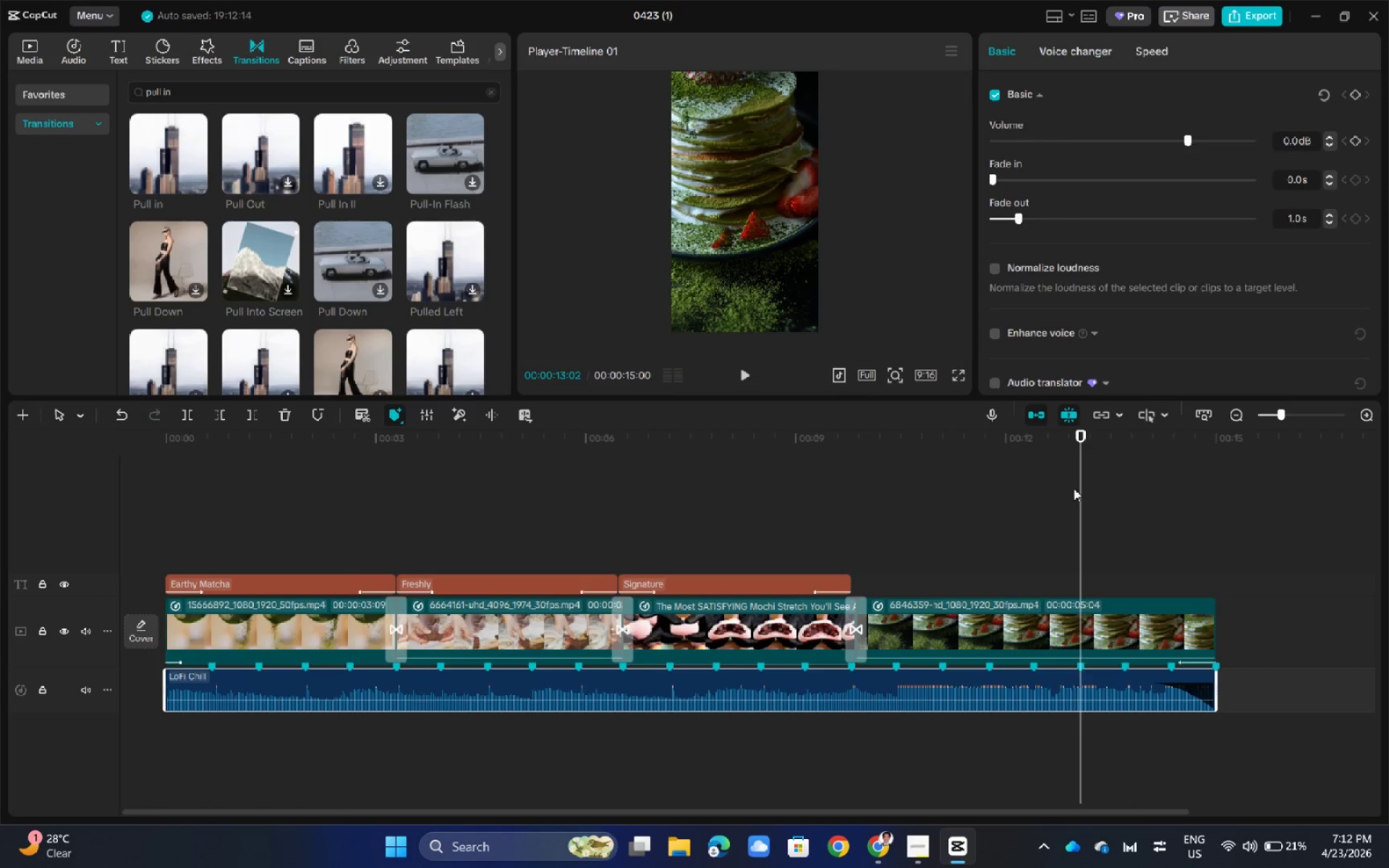 
left_click_drag(start_coordinate=[1079, 437], to_coordinate=[1071, 437])
 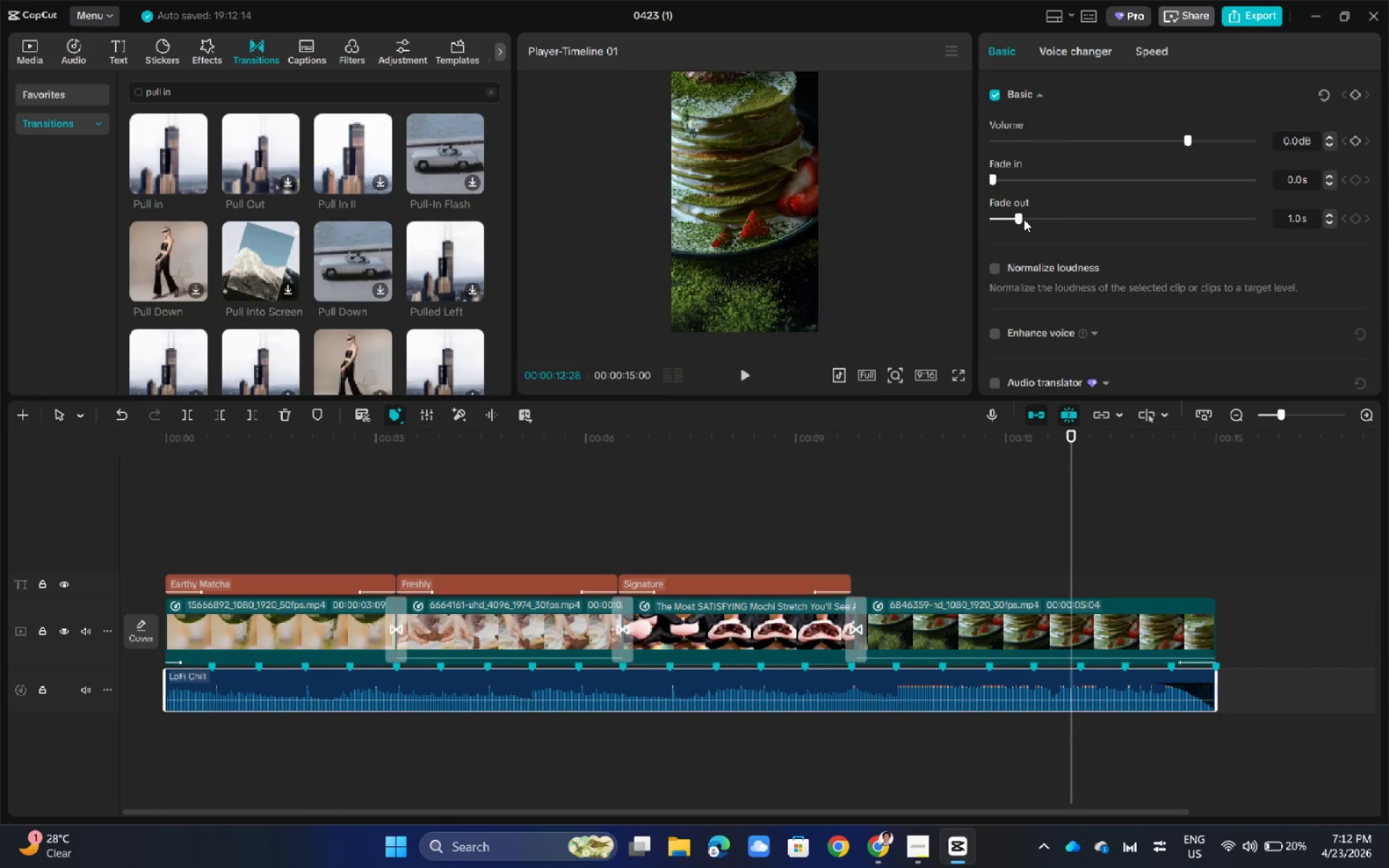 
key(Space)
 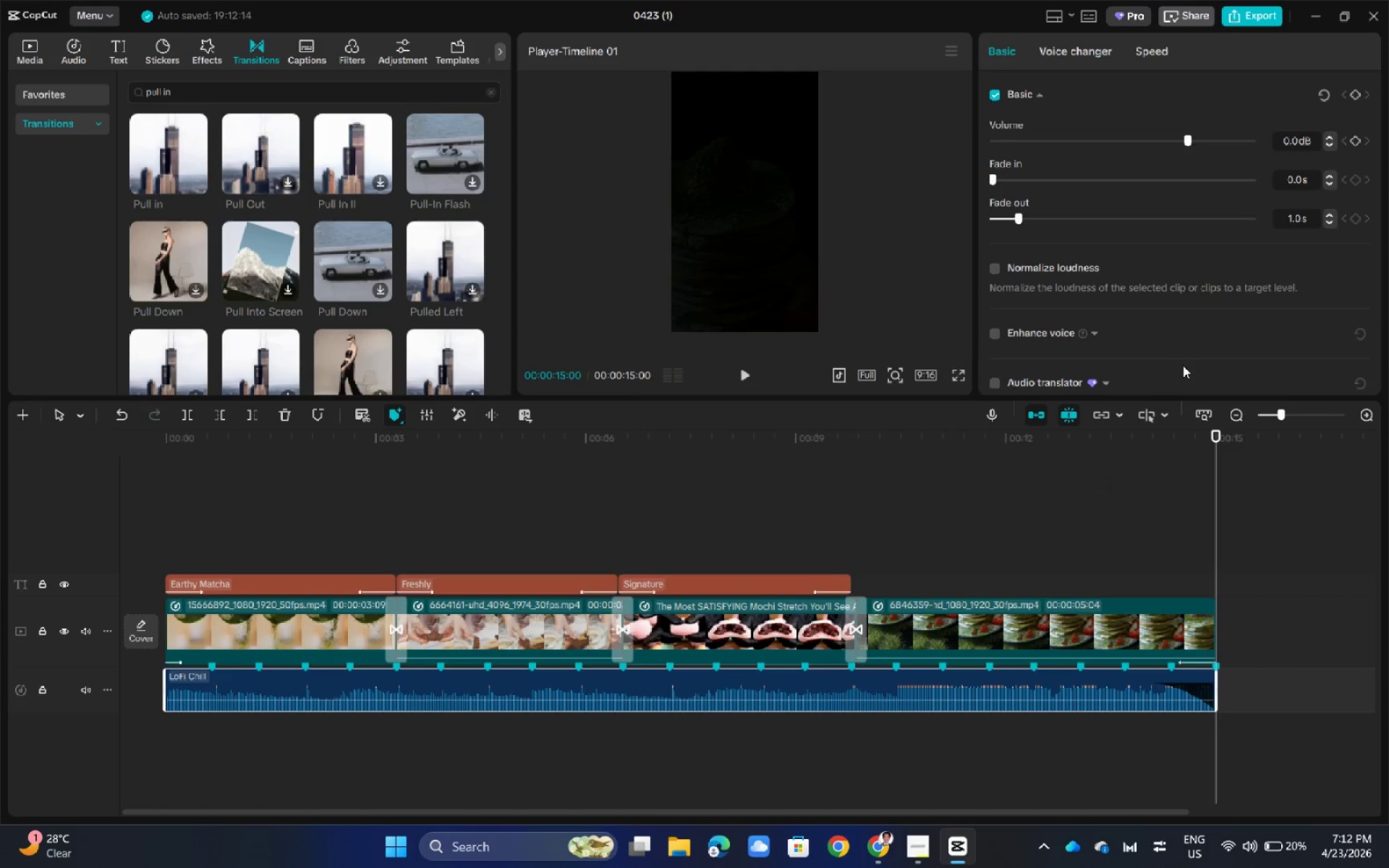 
double_click([1331, 224])
 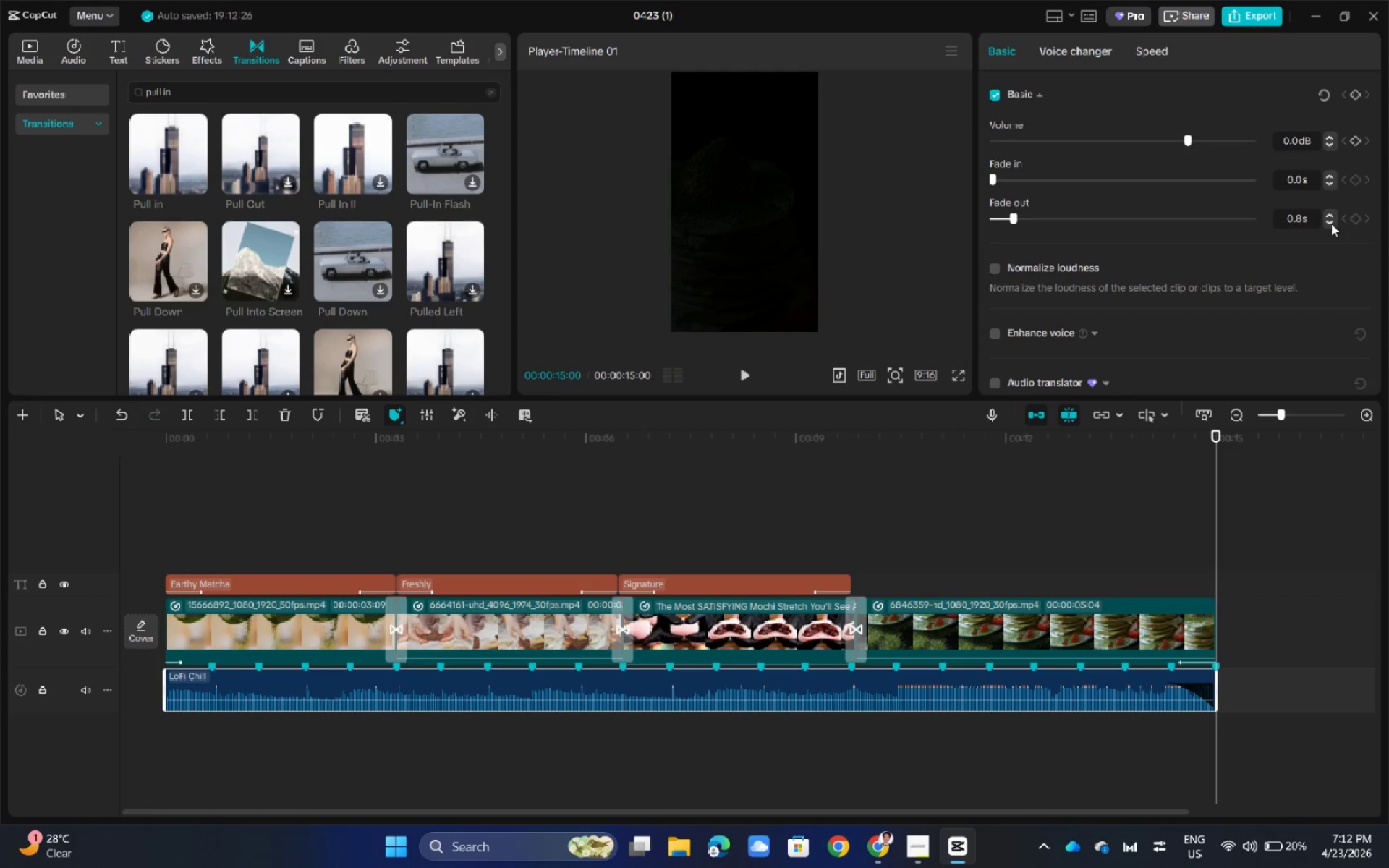 
triple_click([1331, 224])
 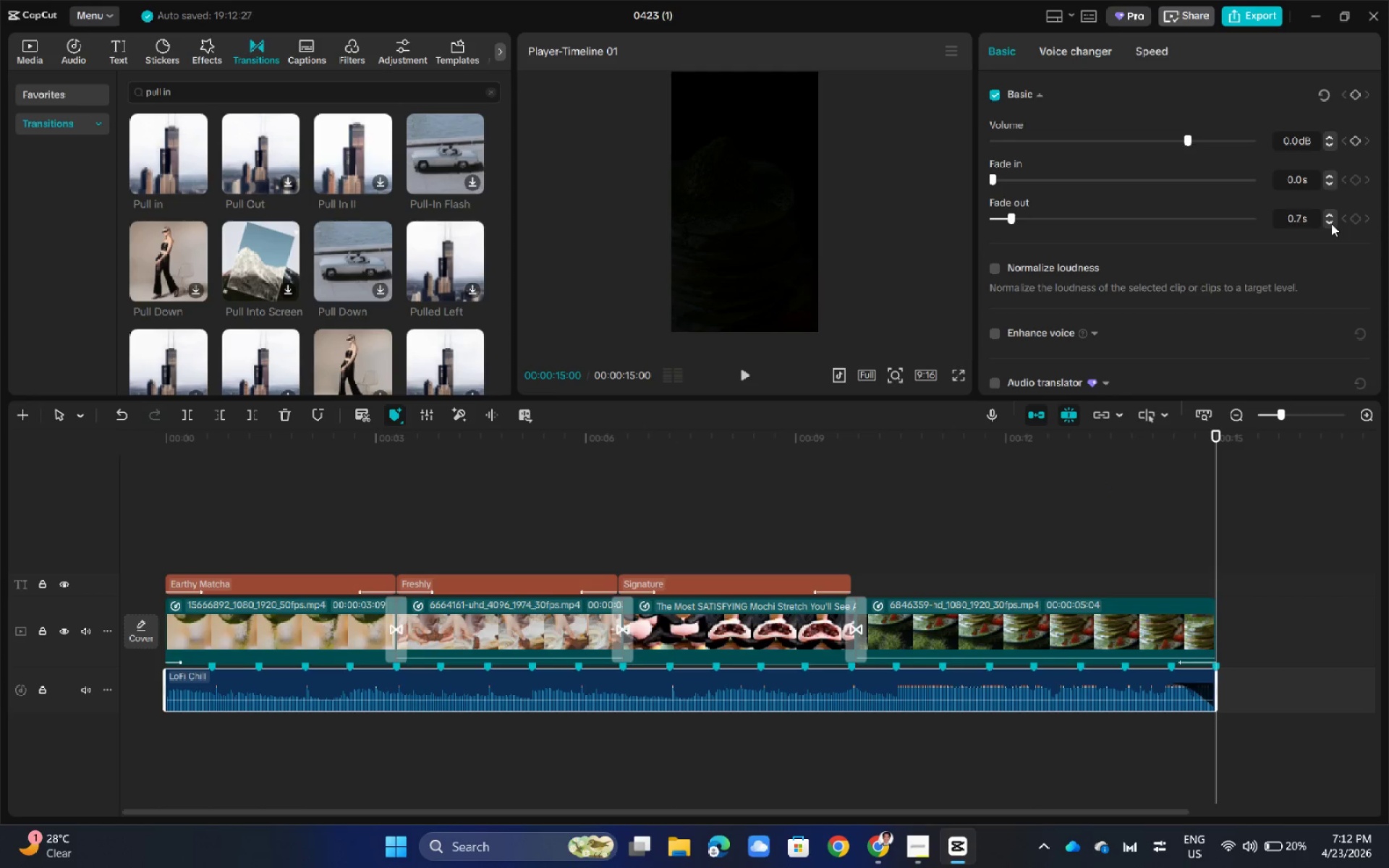 
triple_click([1331, 224])
 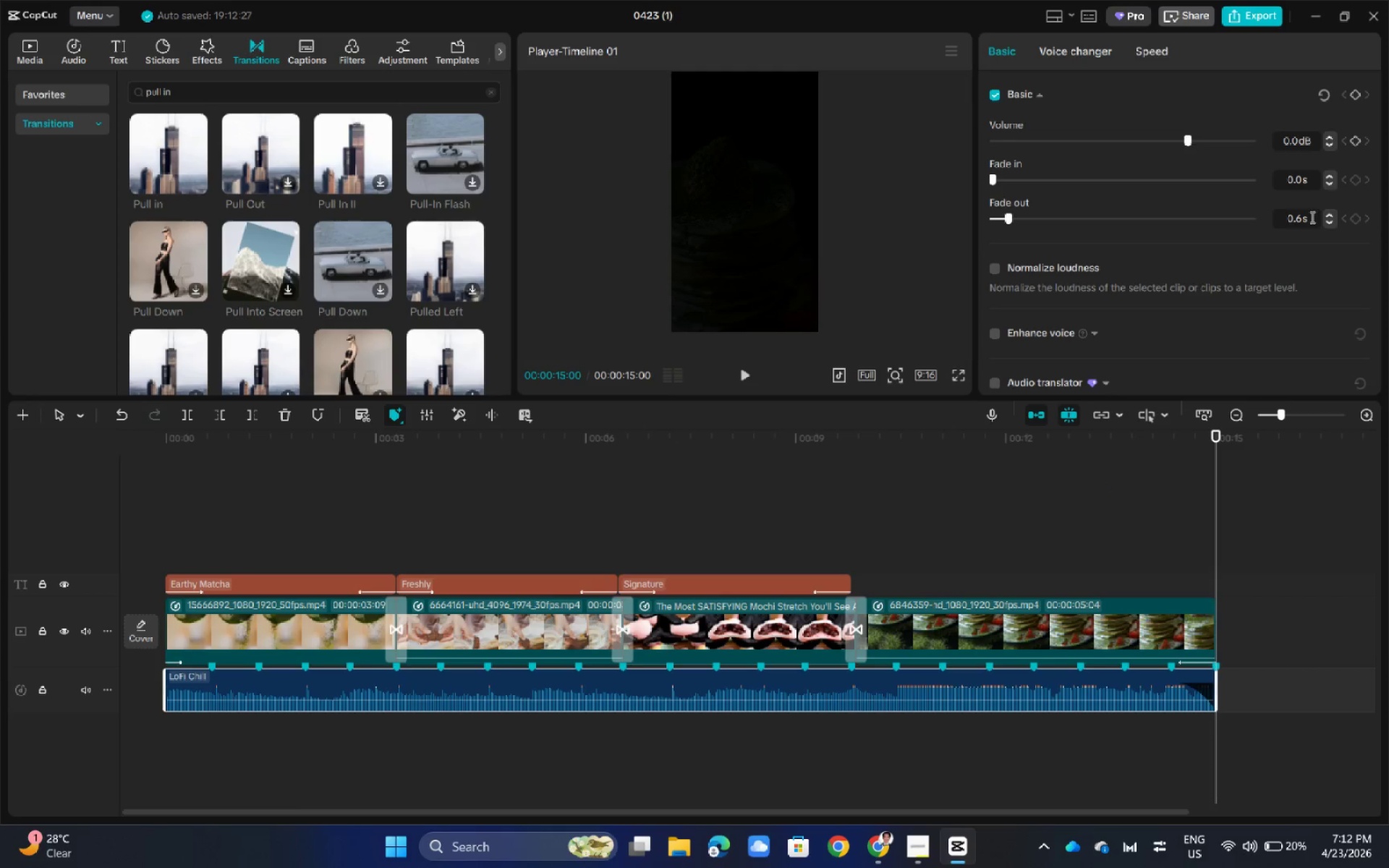 
double_click([1330, 215])
 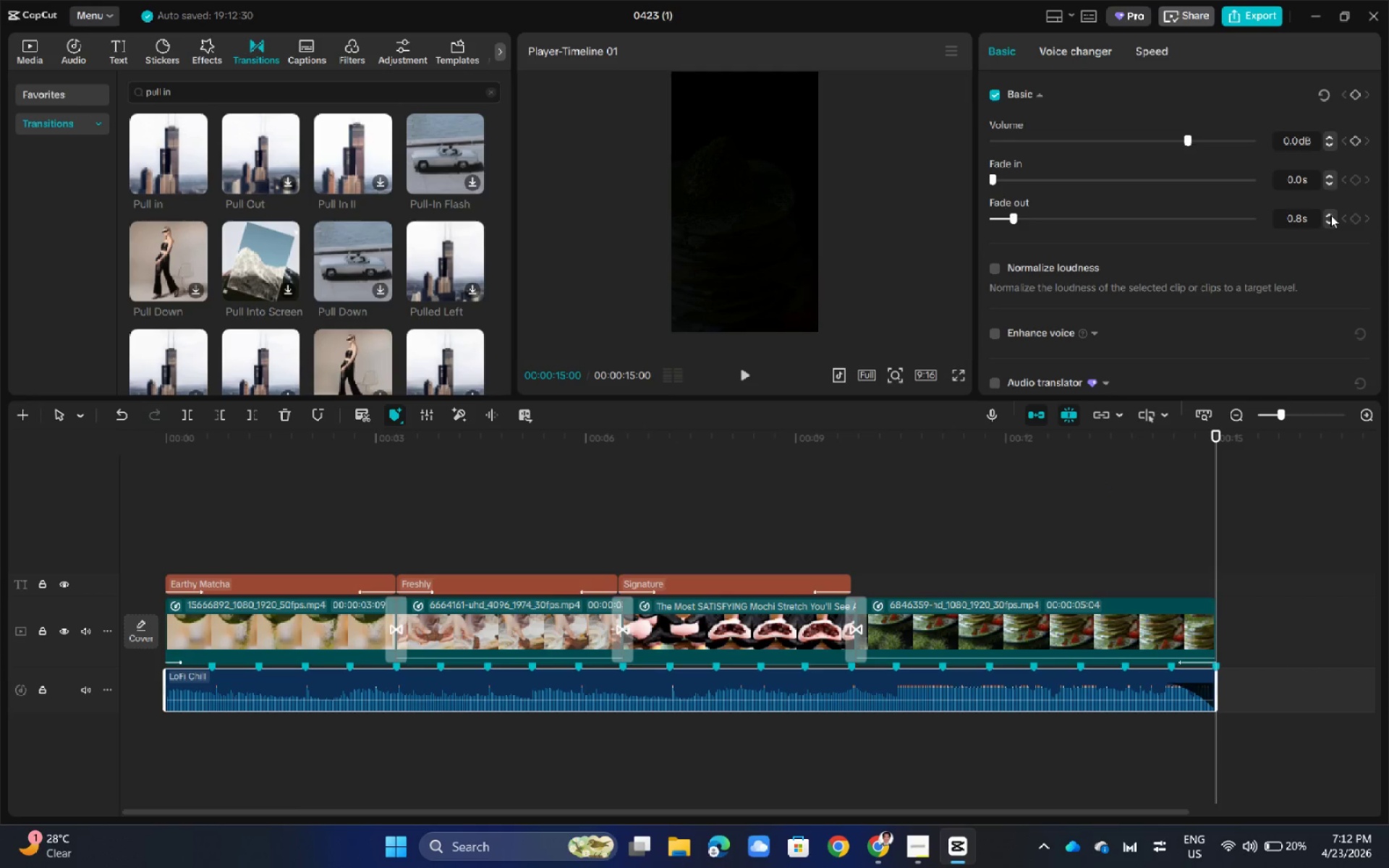 
triple_click([1330, 215])
 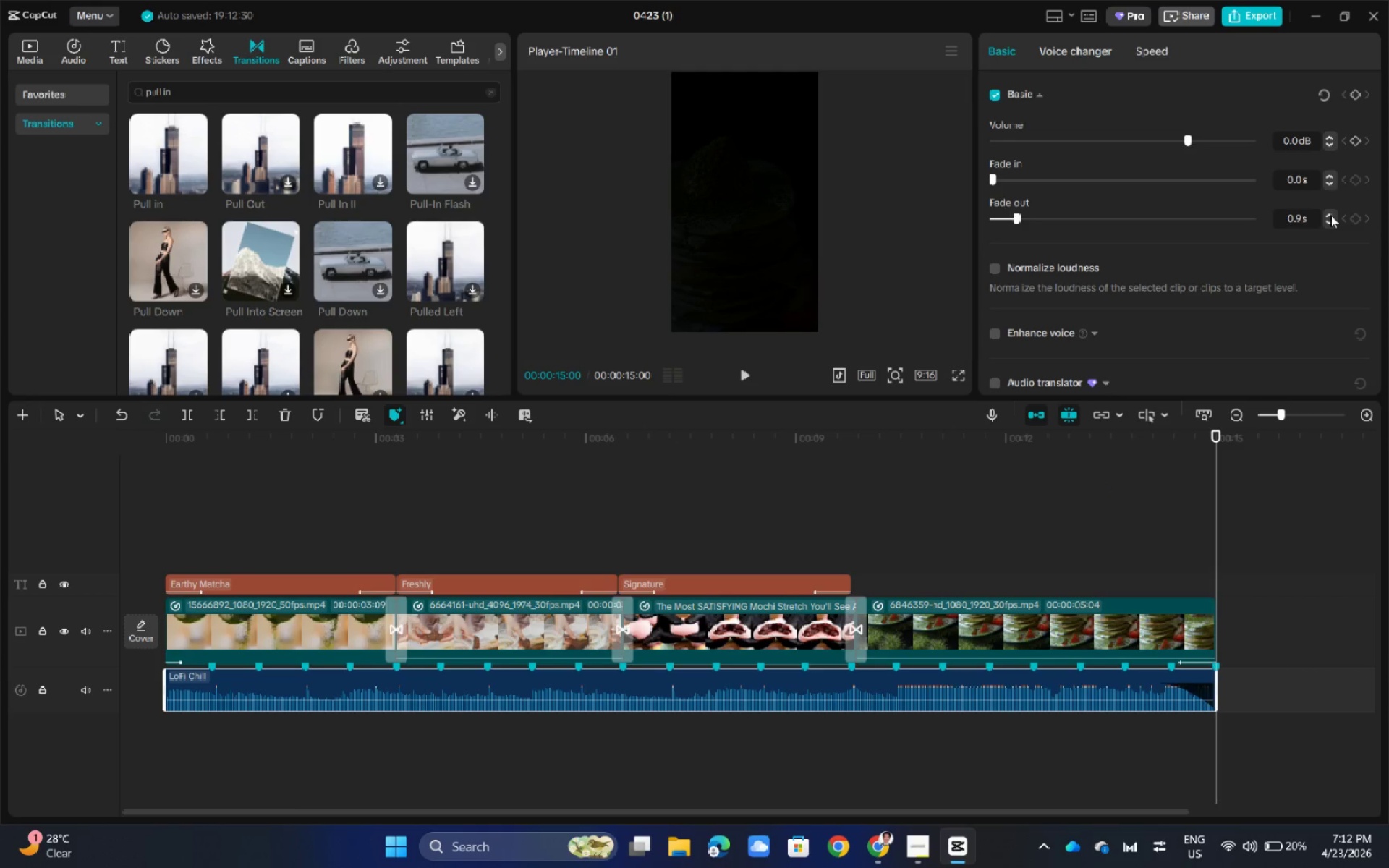 
triple_click([1330, 215])
 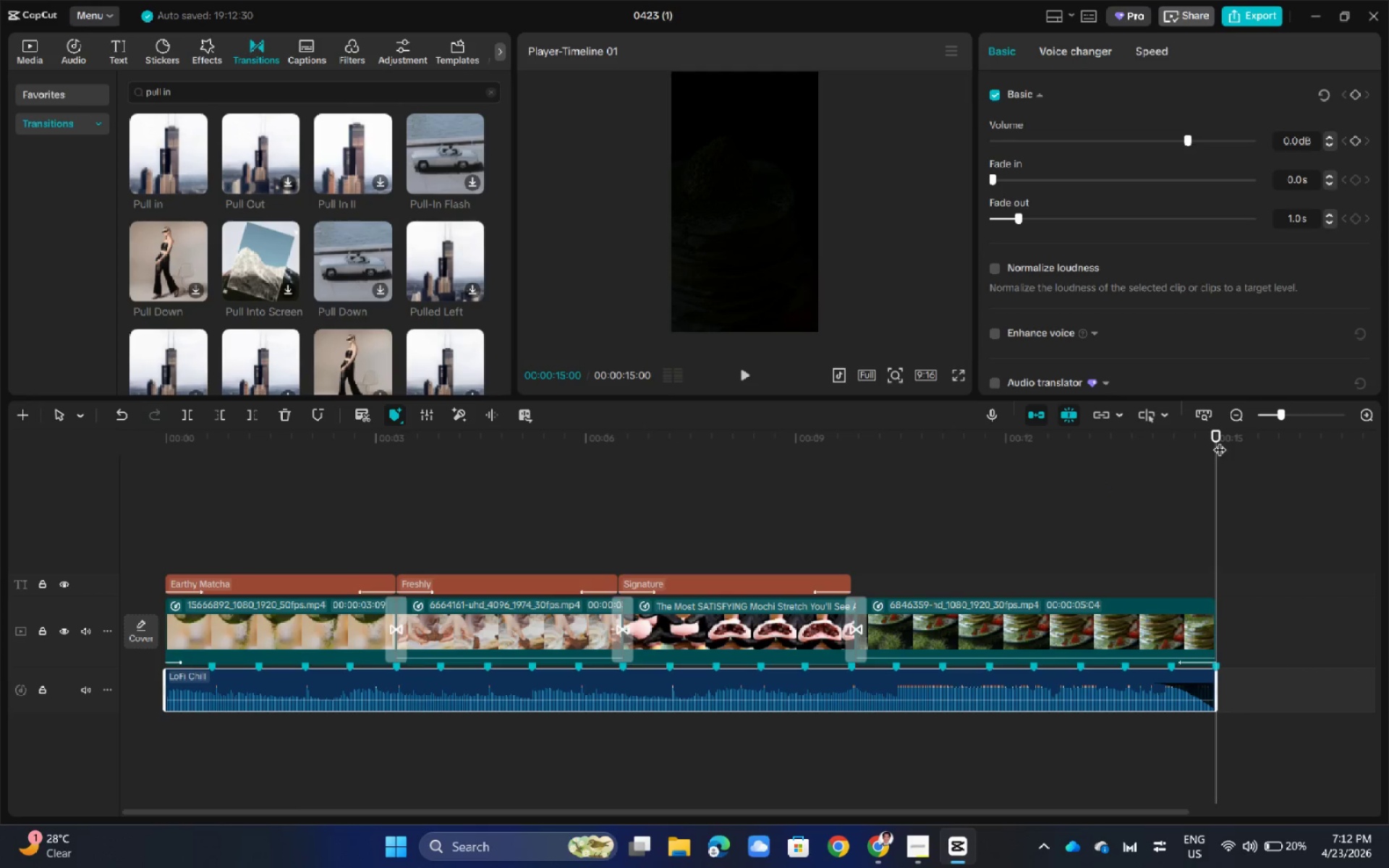 
left_click_drag(start_coordinate=[1217, 437], to_coordinate=[1058, 451])
 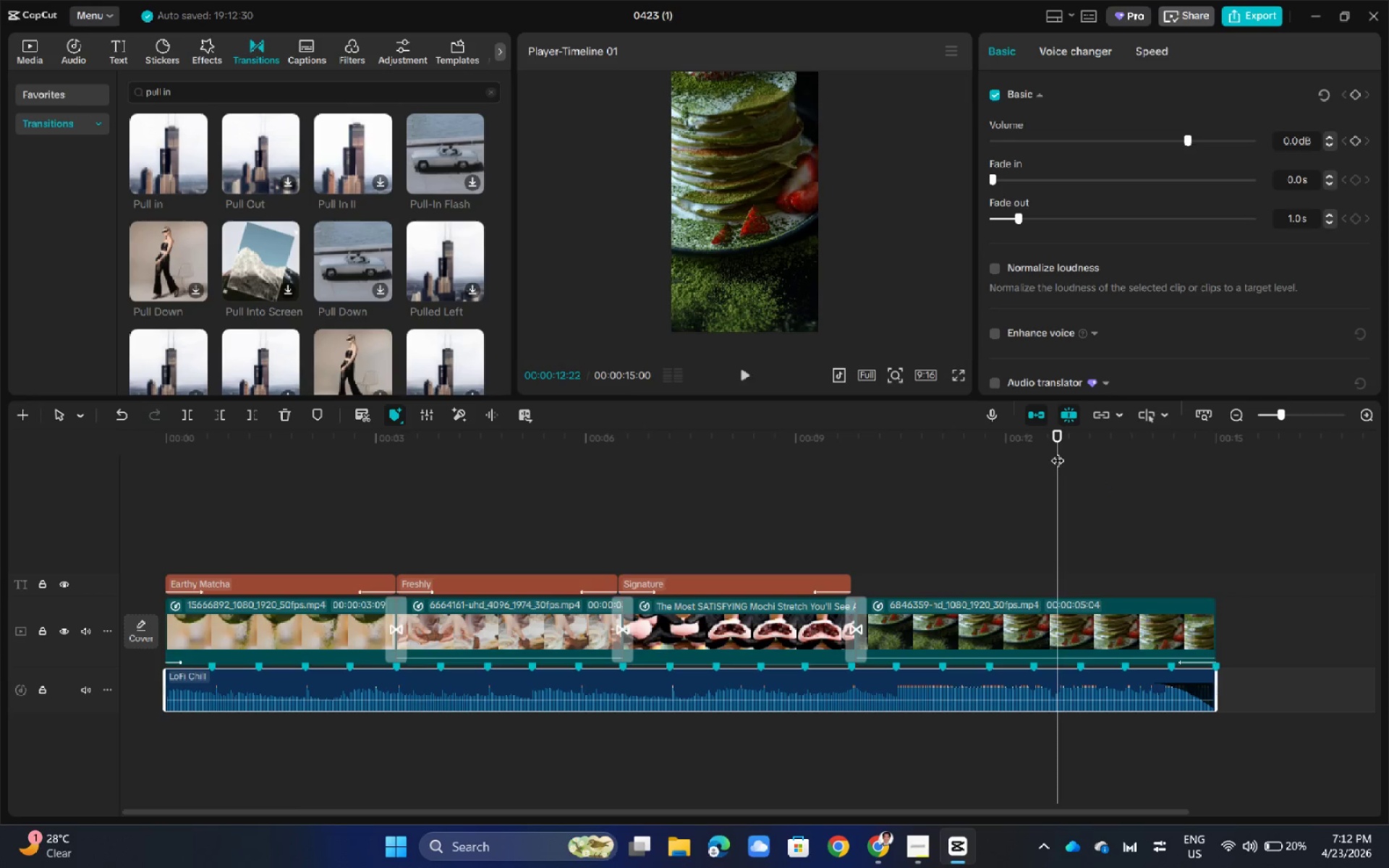 
key(Space)
 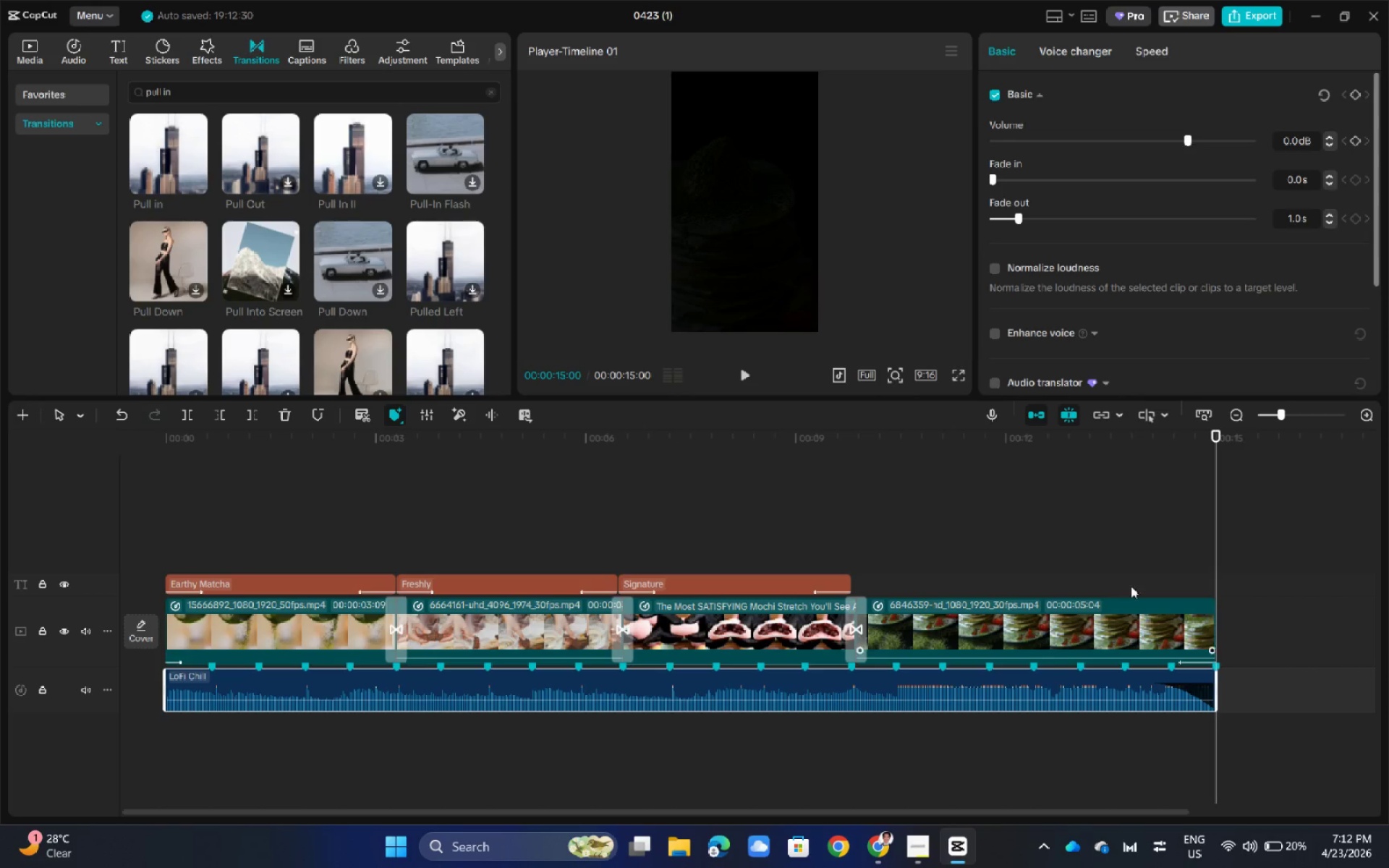 
wait(6.14)
 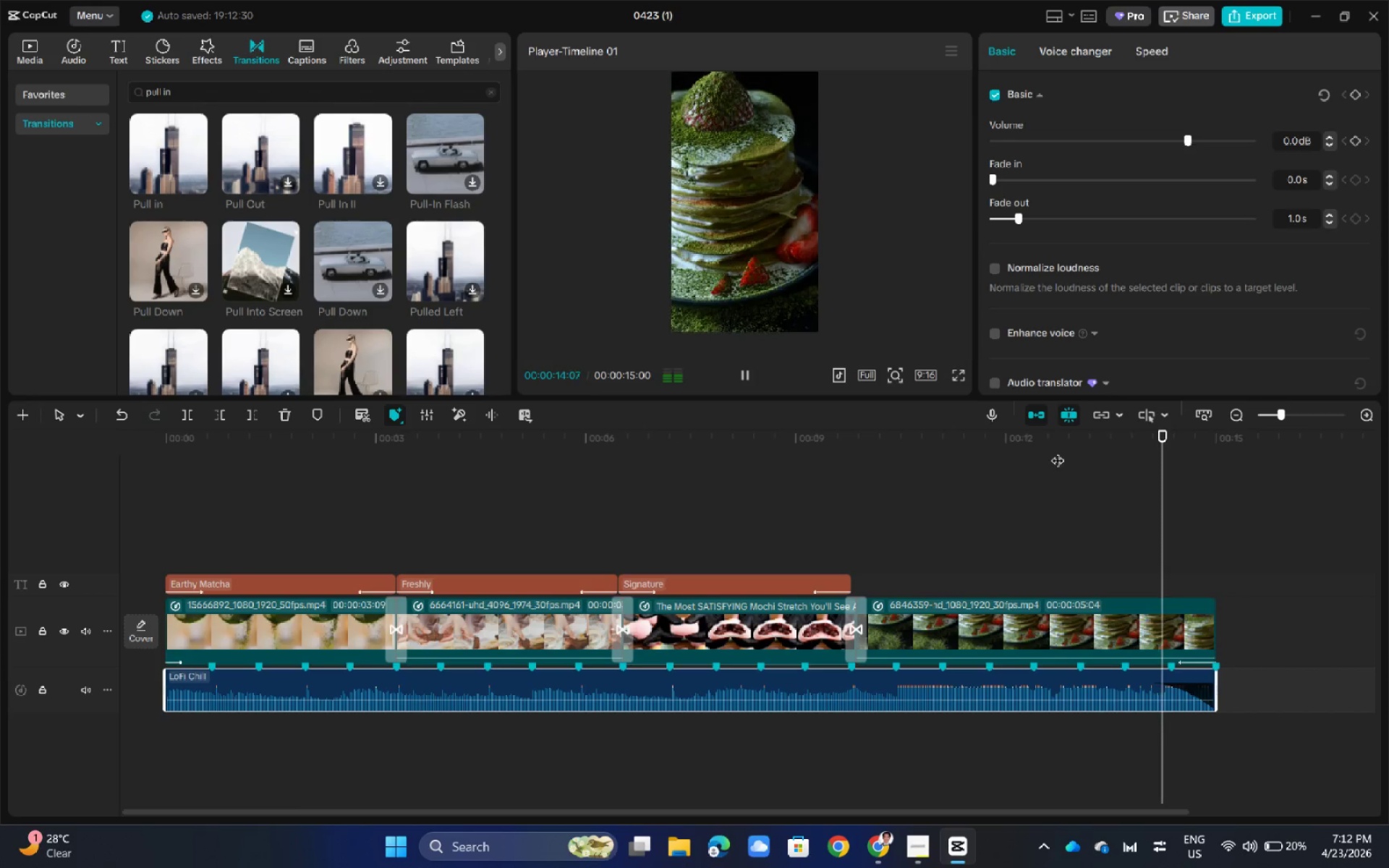 
left_click_drag(start_coordinate=[1216, 437], to_coordinate=[1080, 437])
 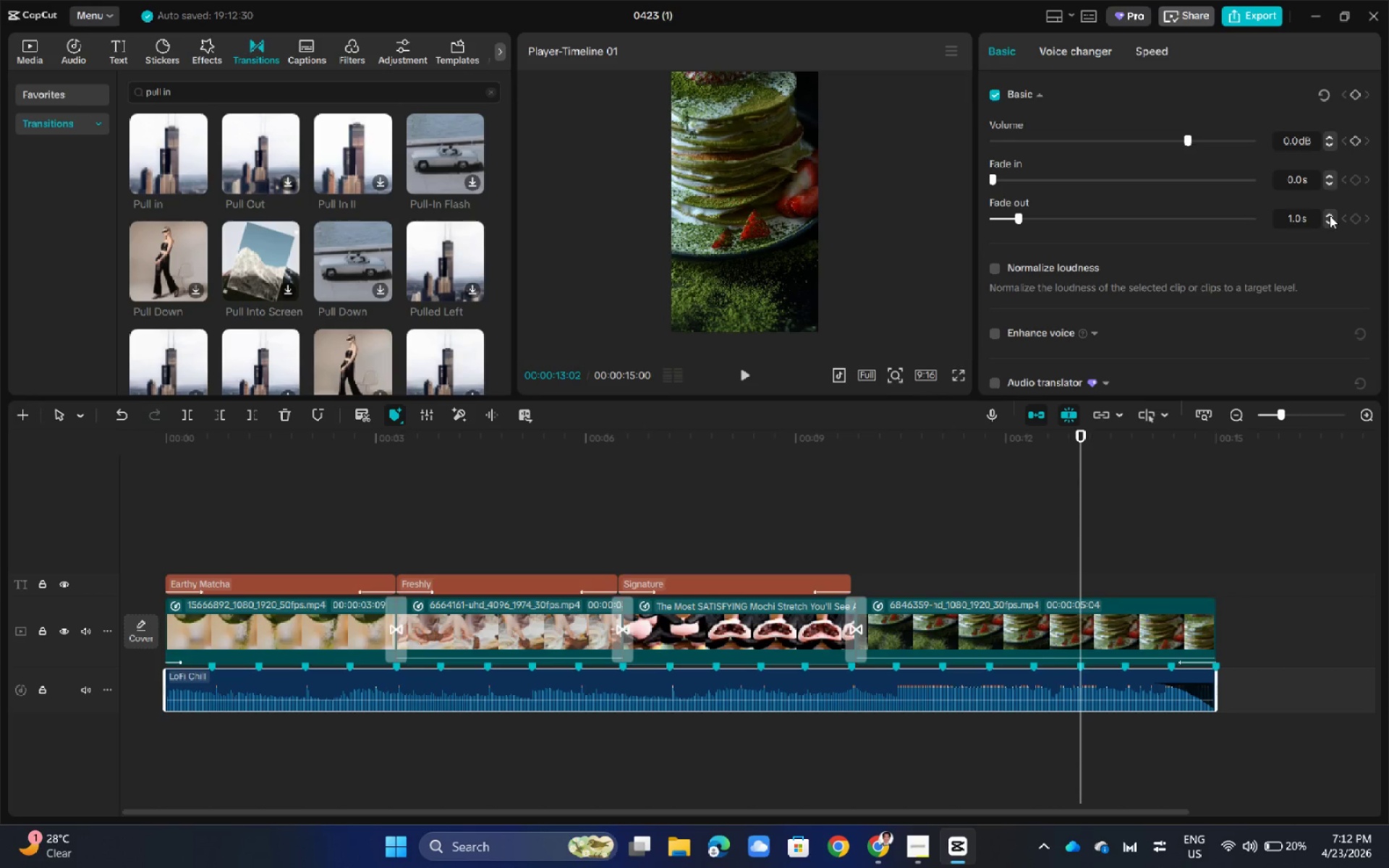 
double_click([1330, 216])
 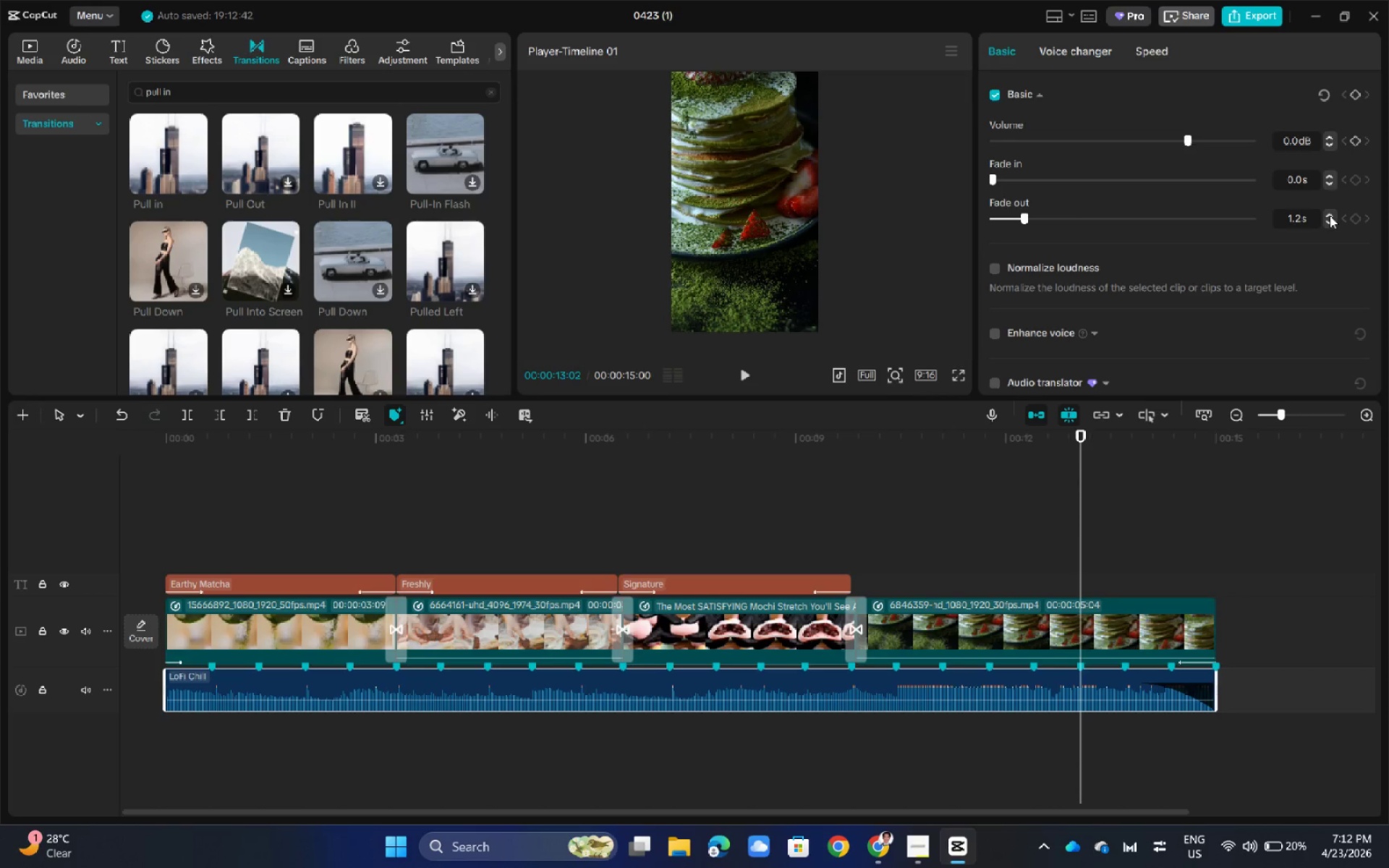 
triple_click([1330, 216])
 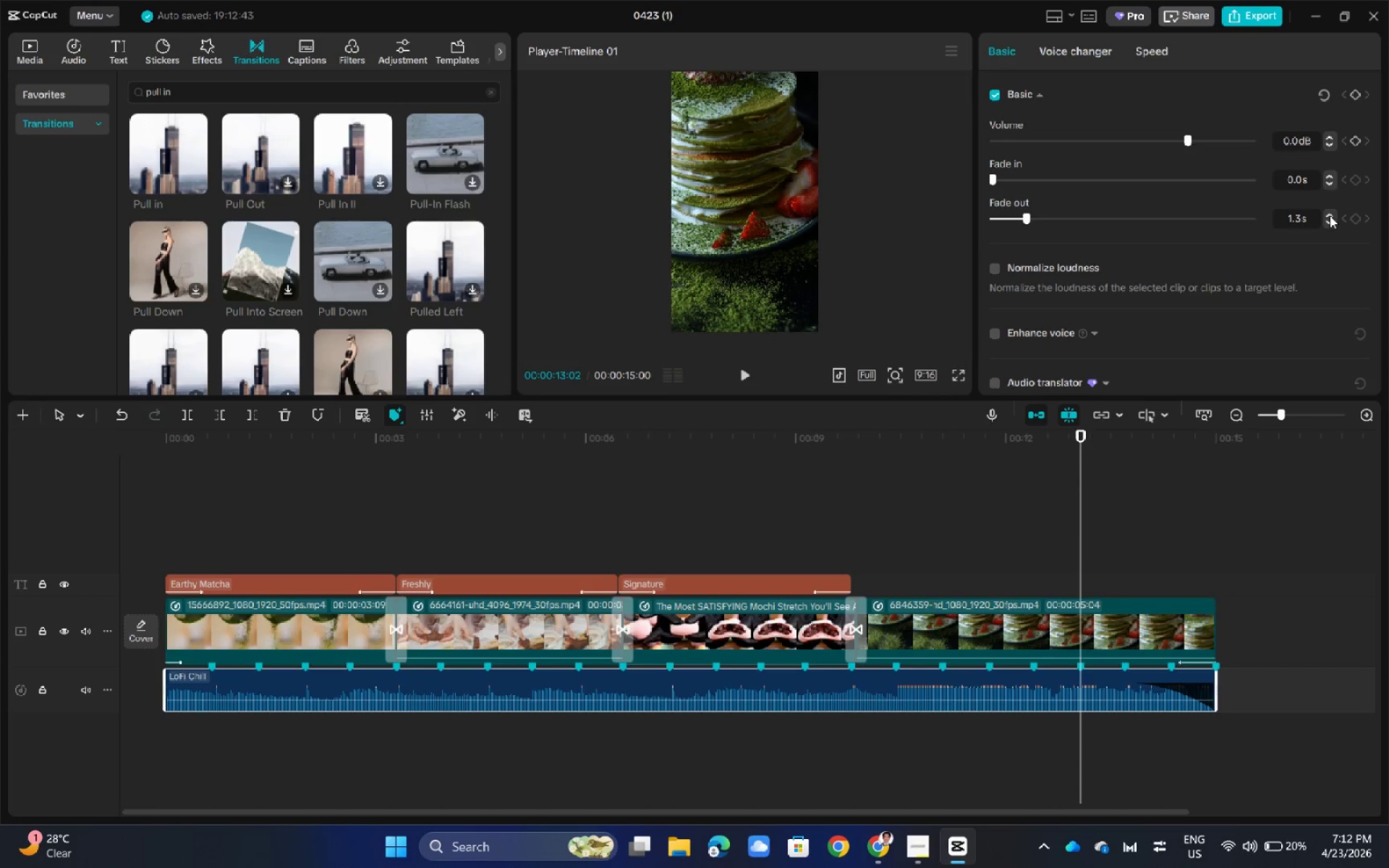 
triple_click([1330, 216])
 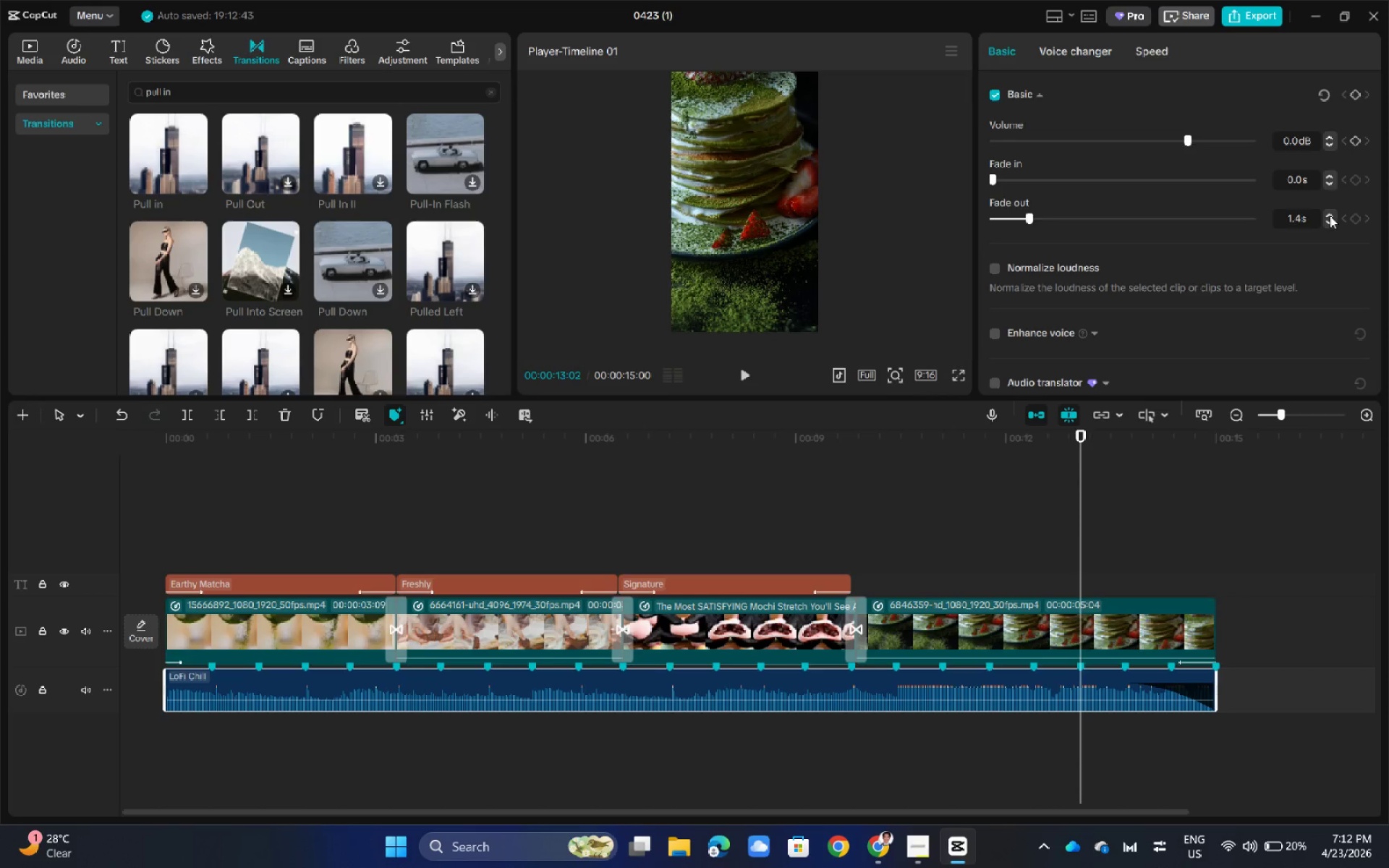 
left_click([1330, 216])
 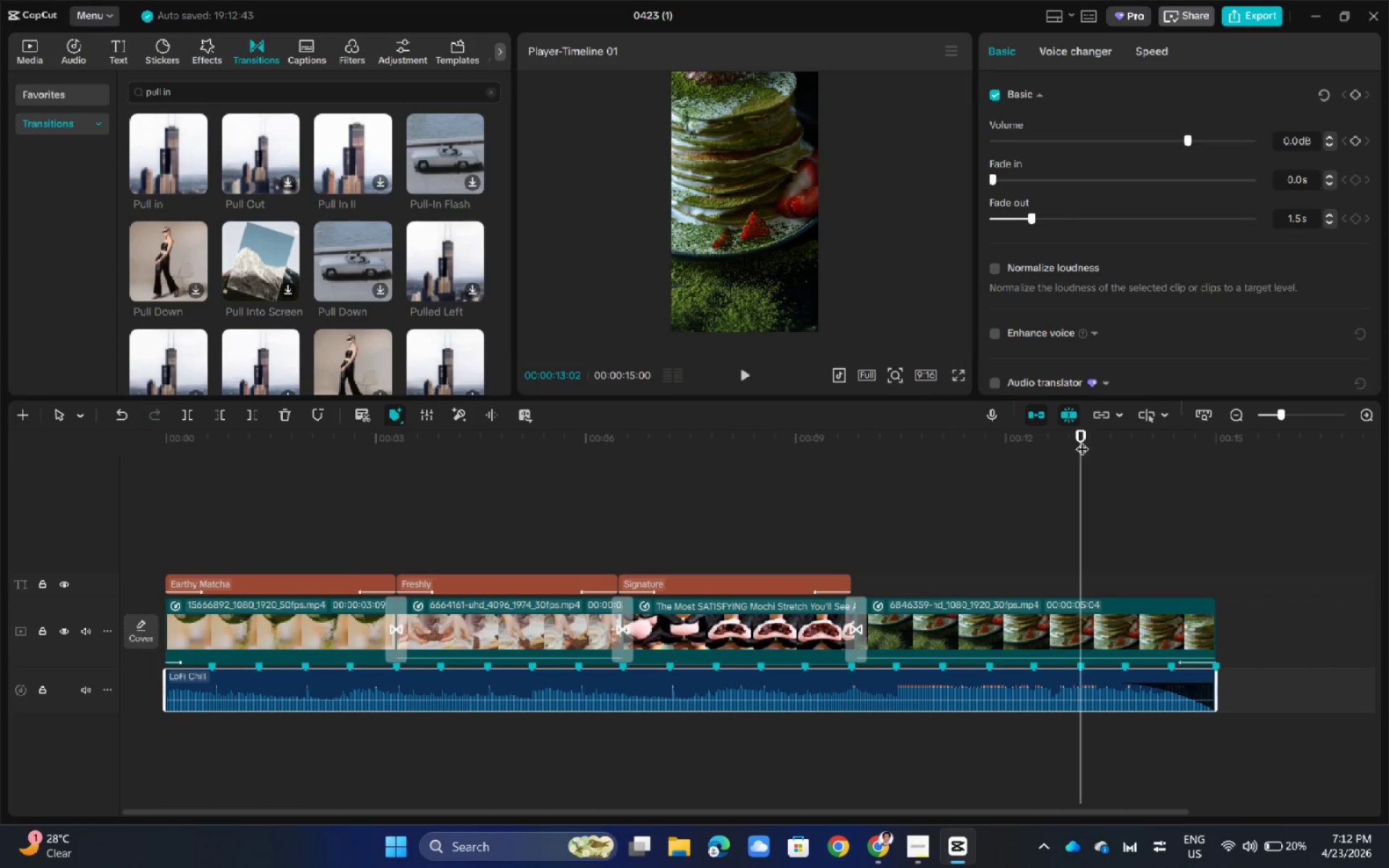 
left_click_drag(start_coordinate=[1085, 434], to_coordinate=[1035, 439])
 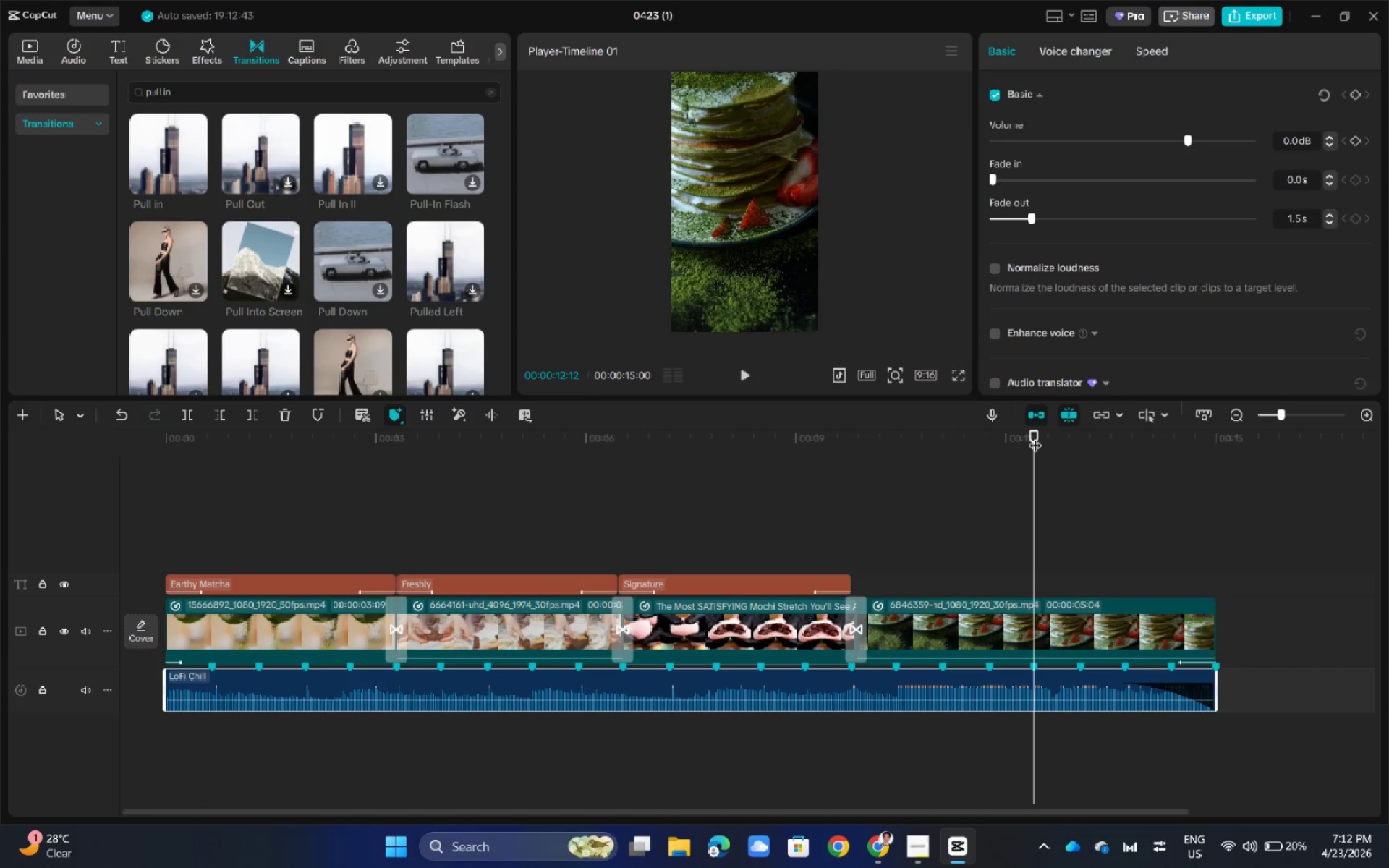 
key(Space)
 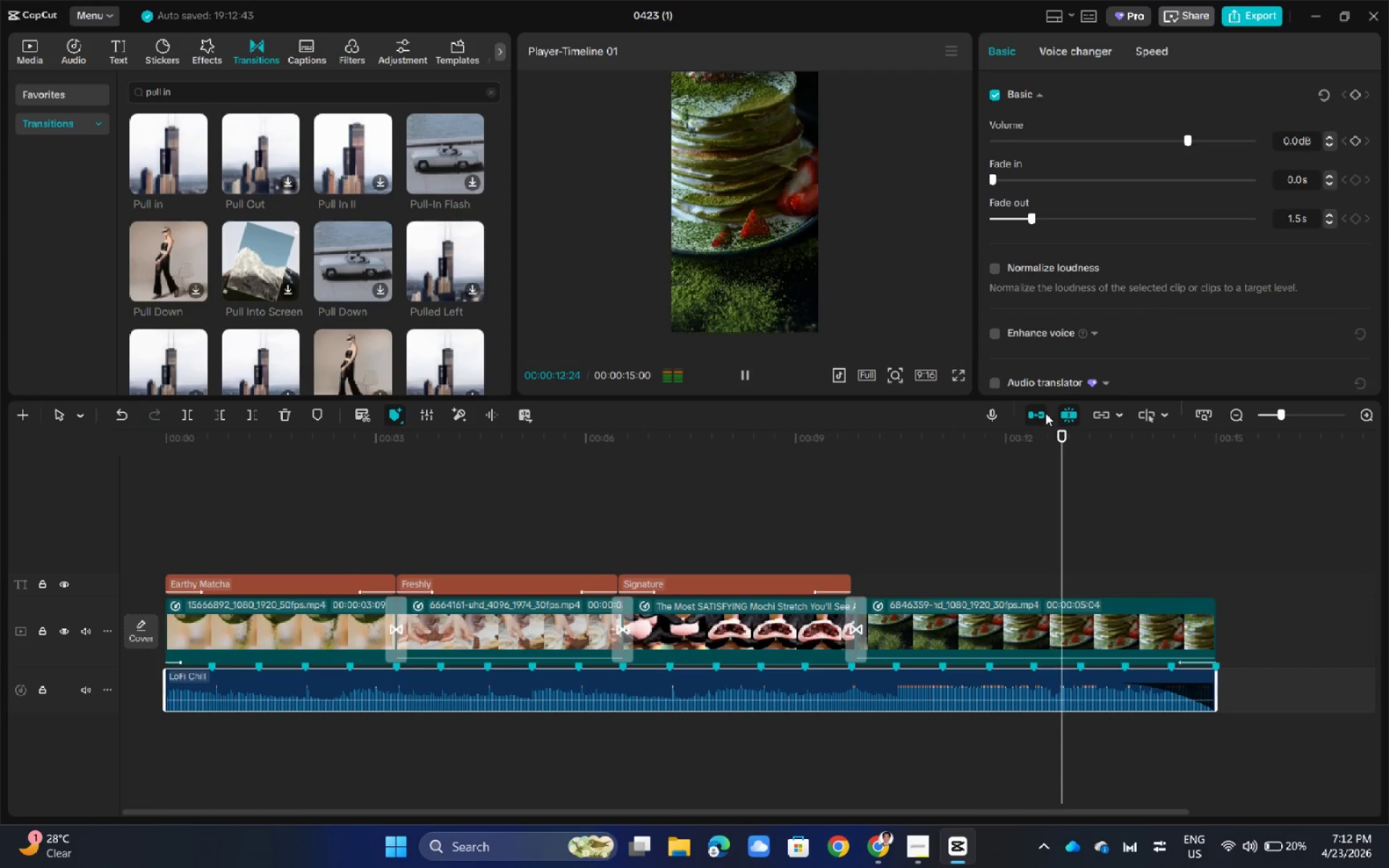 
mouse_move([1094, 392])
 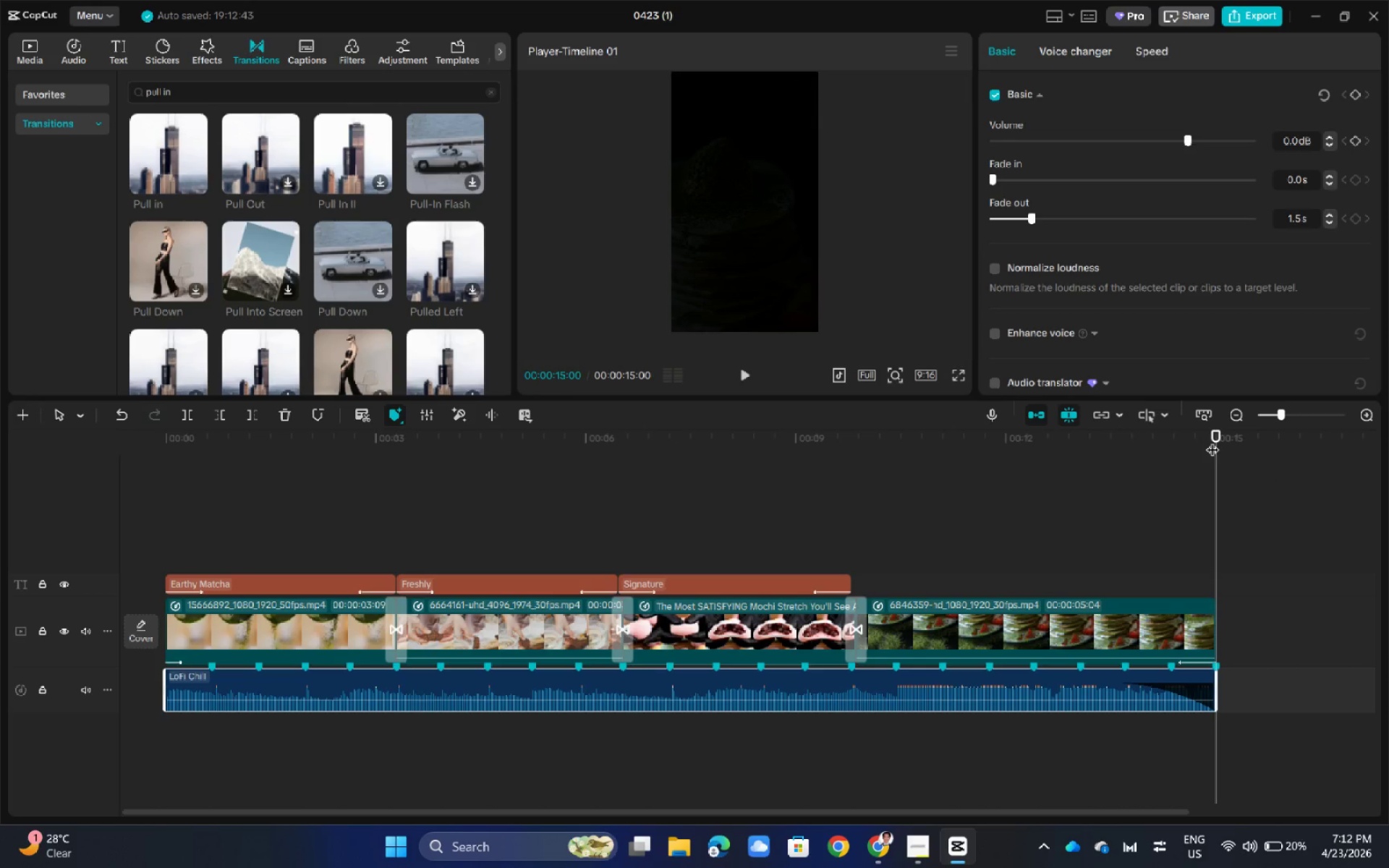 
left_click_drag(start_coordinate=[1215, 435], to_coordinate=[1071, 445])
 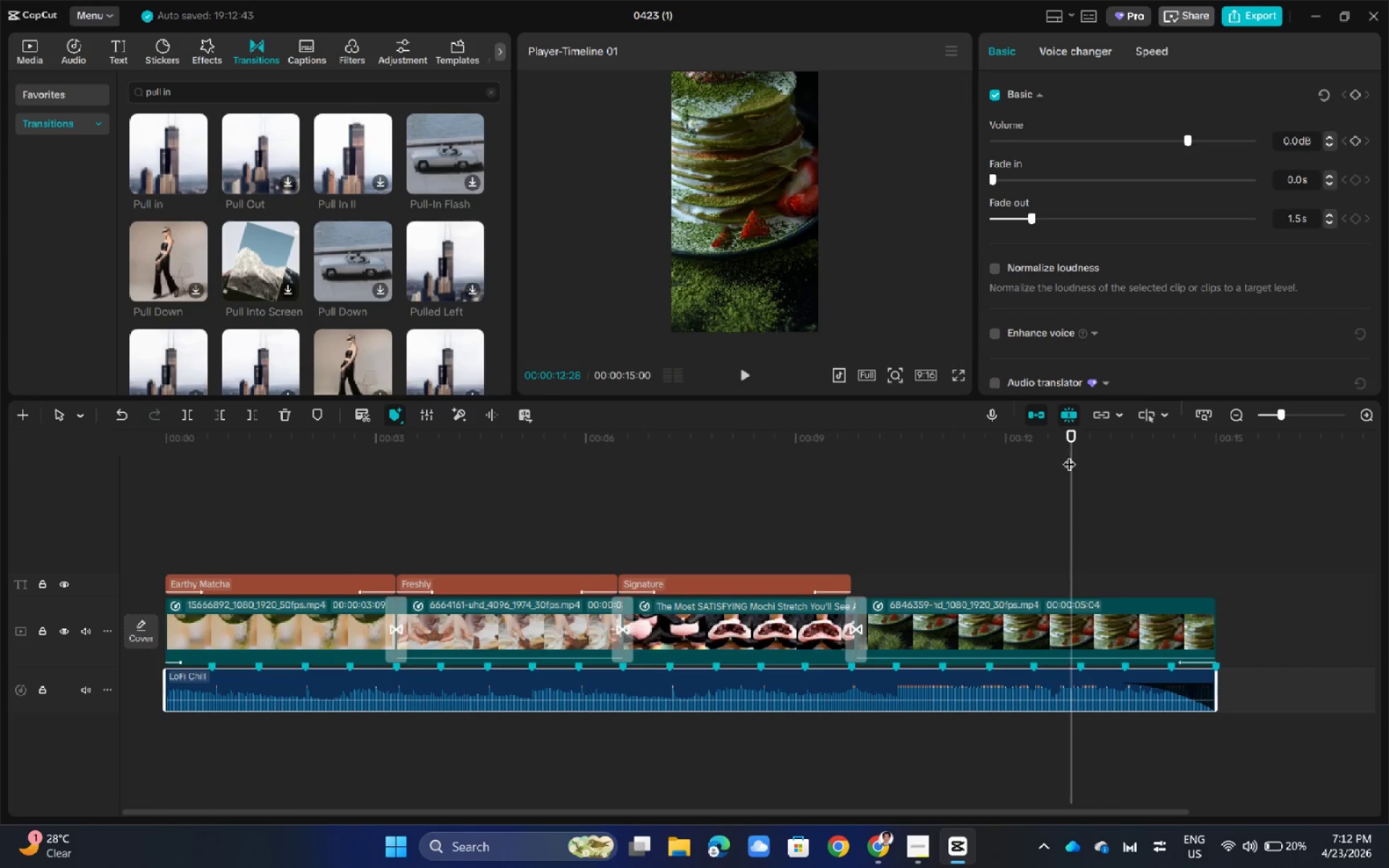 
key(Space)
 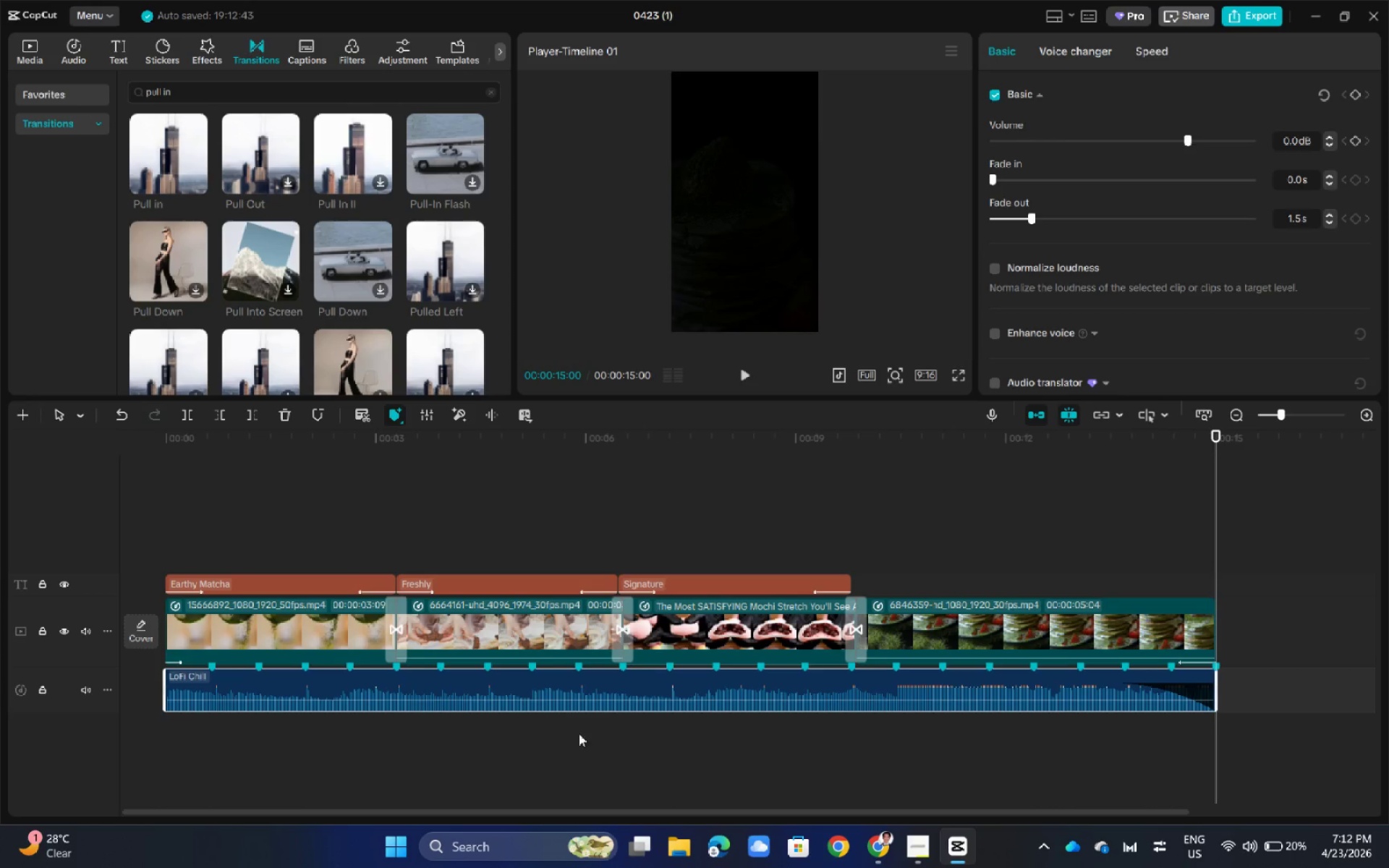 
left_click_drag(start_coordinate=[929, 814], to_coordinate=[800, 811])
 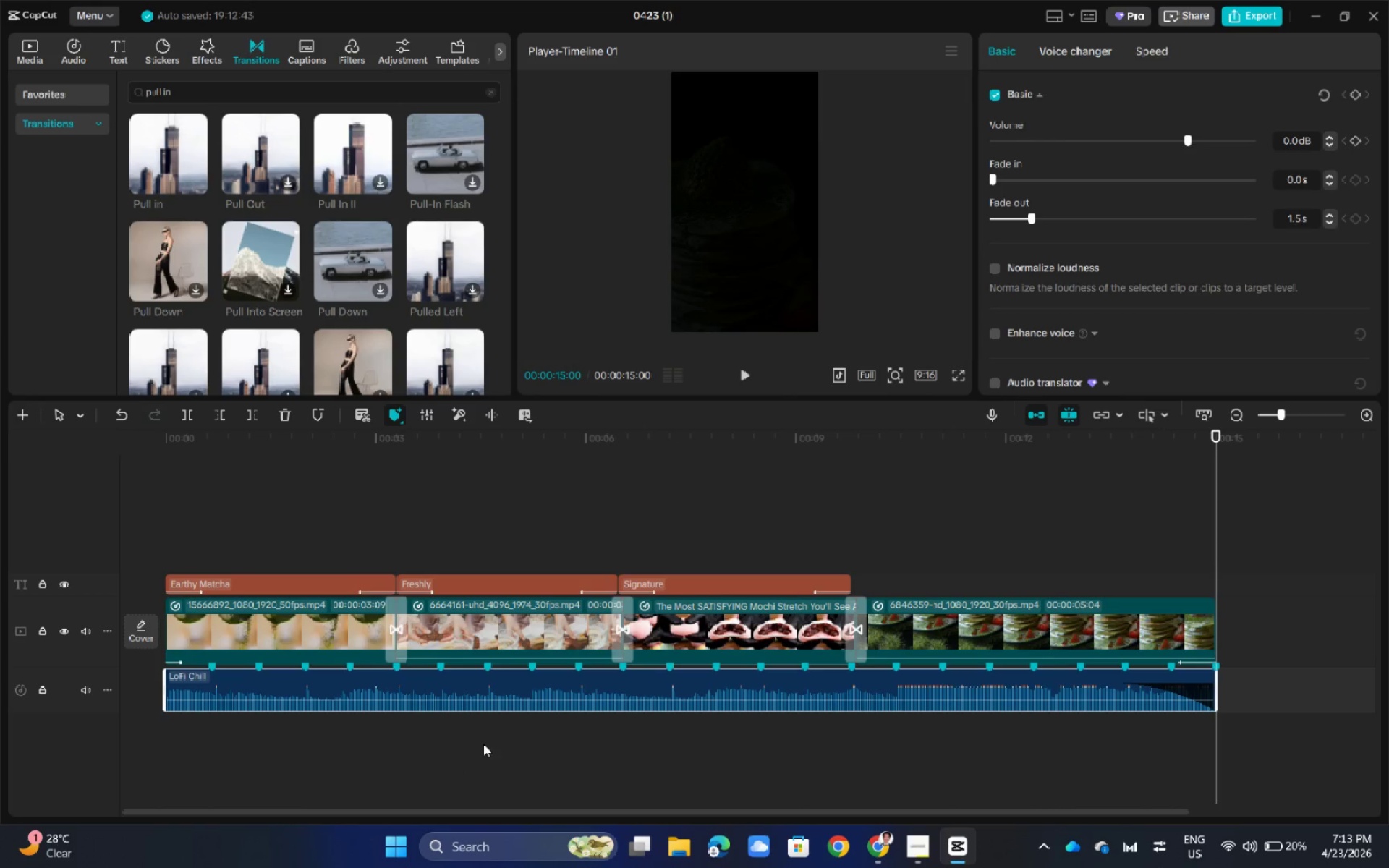 
left_click_drag(start_coordinate=[1220, 432], to_coordinate=[98, 555])
 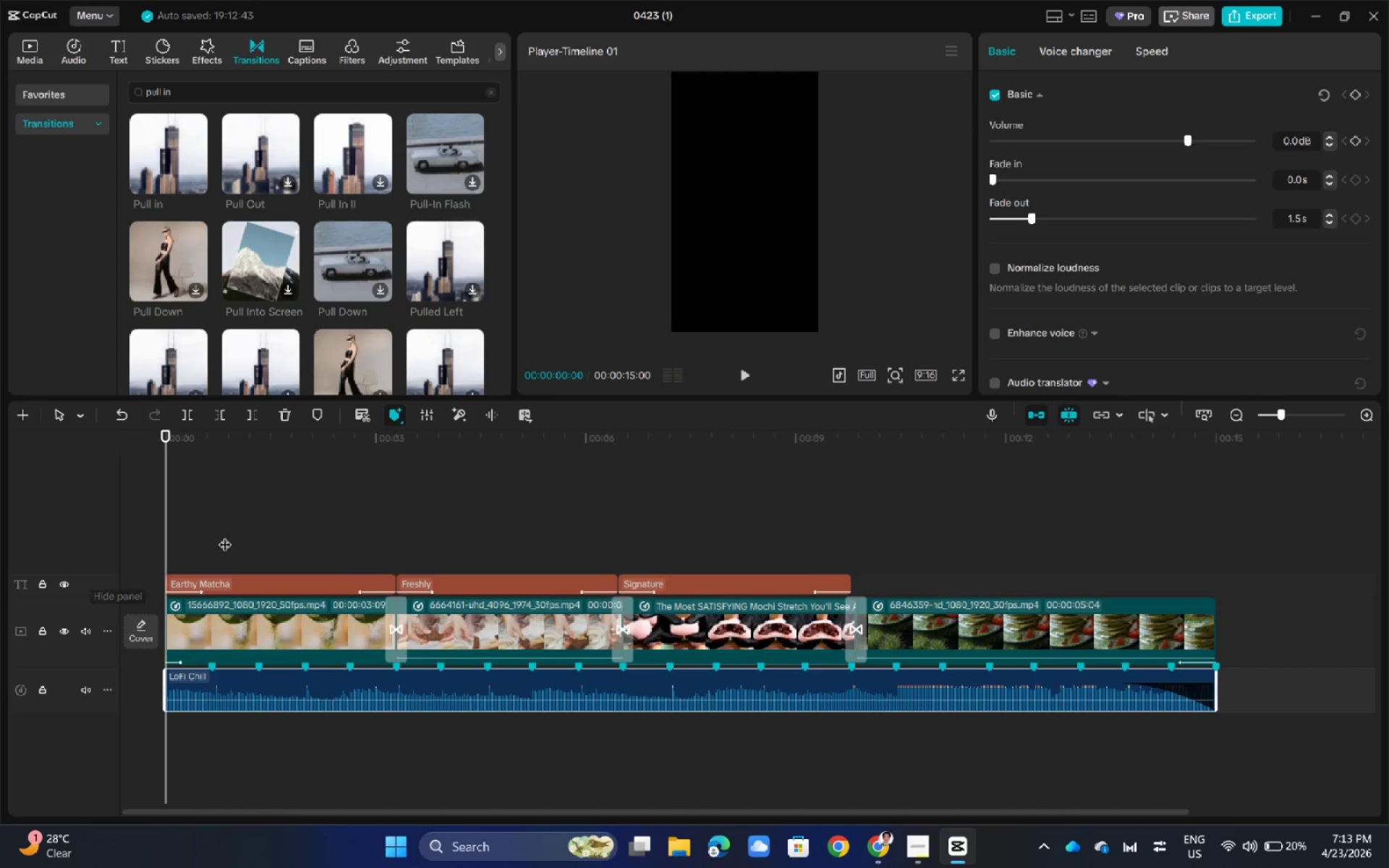 
left_click([1327, 171])
 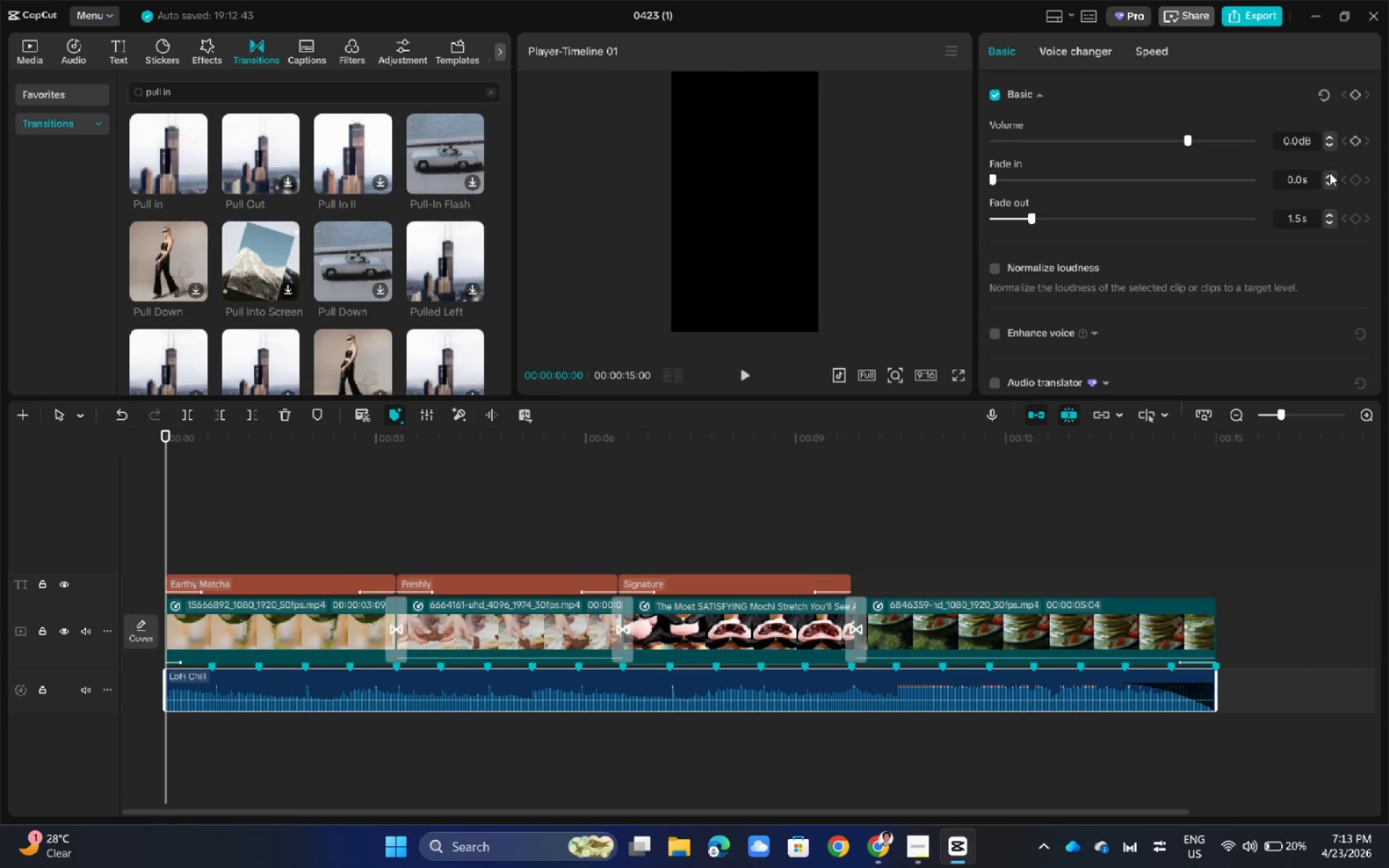 
double_click([1331, 174])
 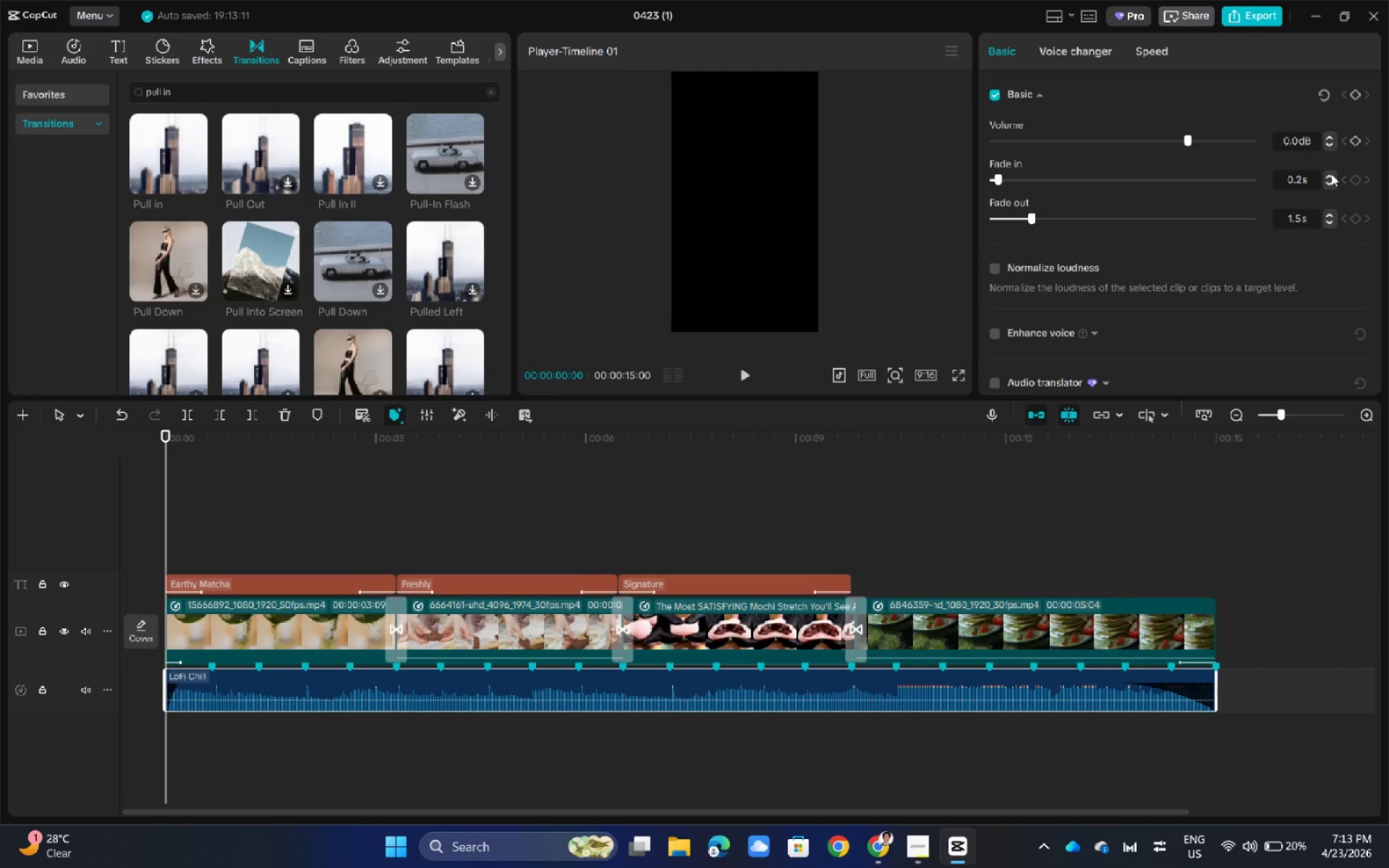 
double_click([1331, 174])
 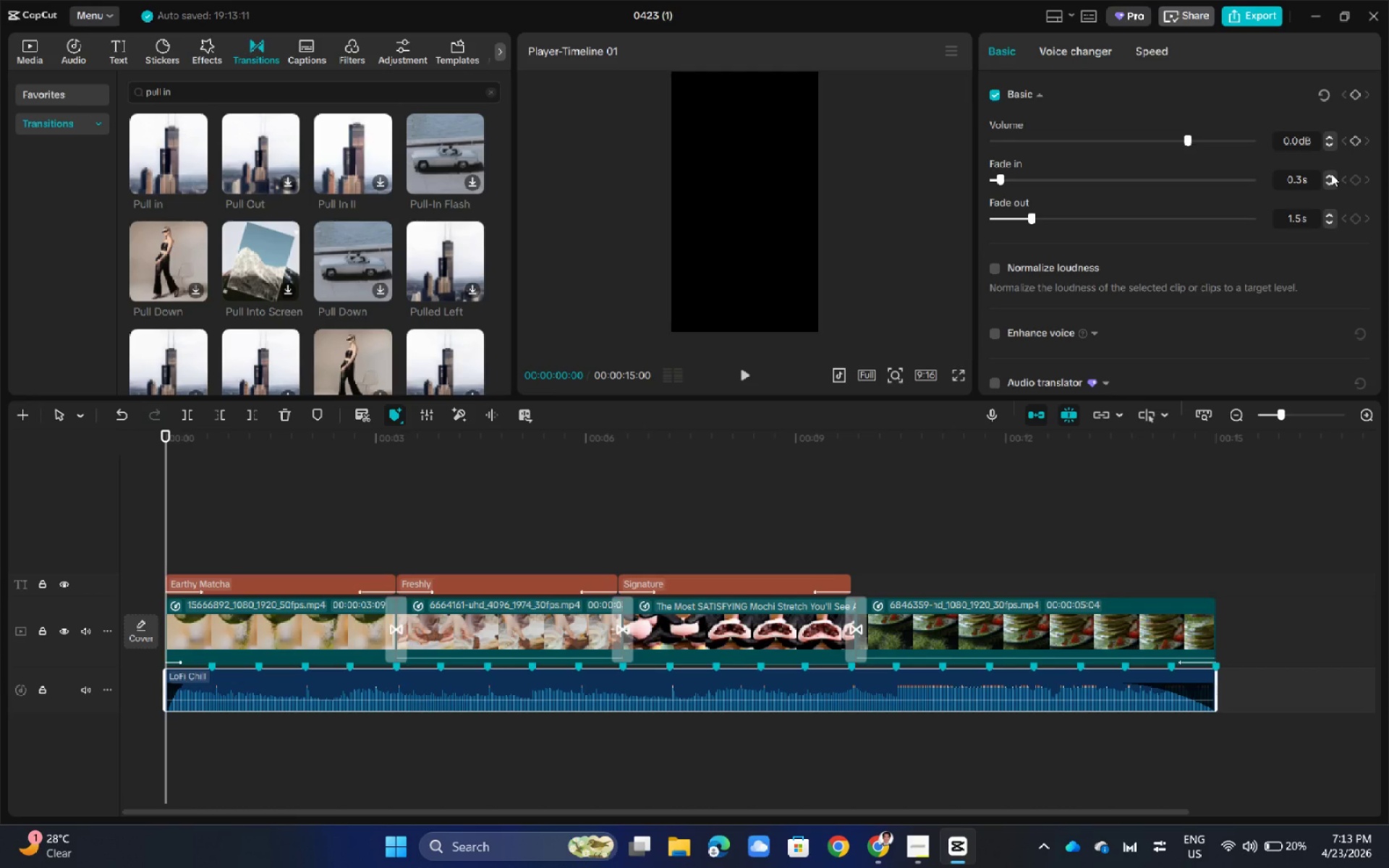 
triple_click([1331, 174])
 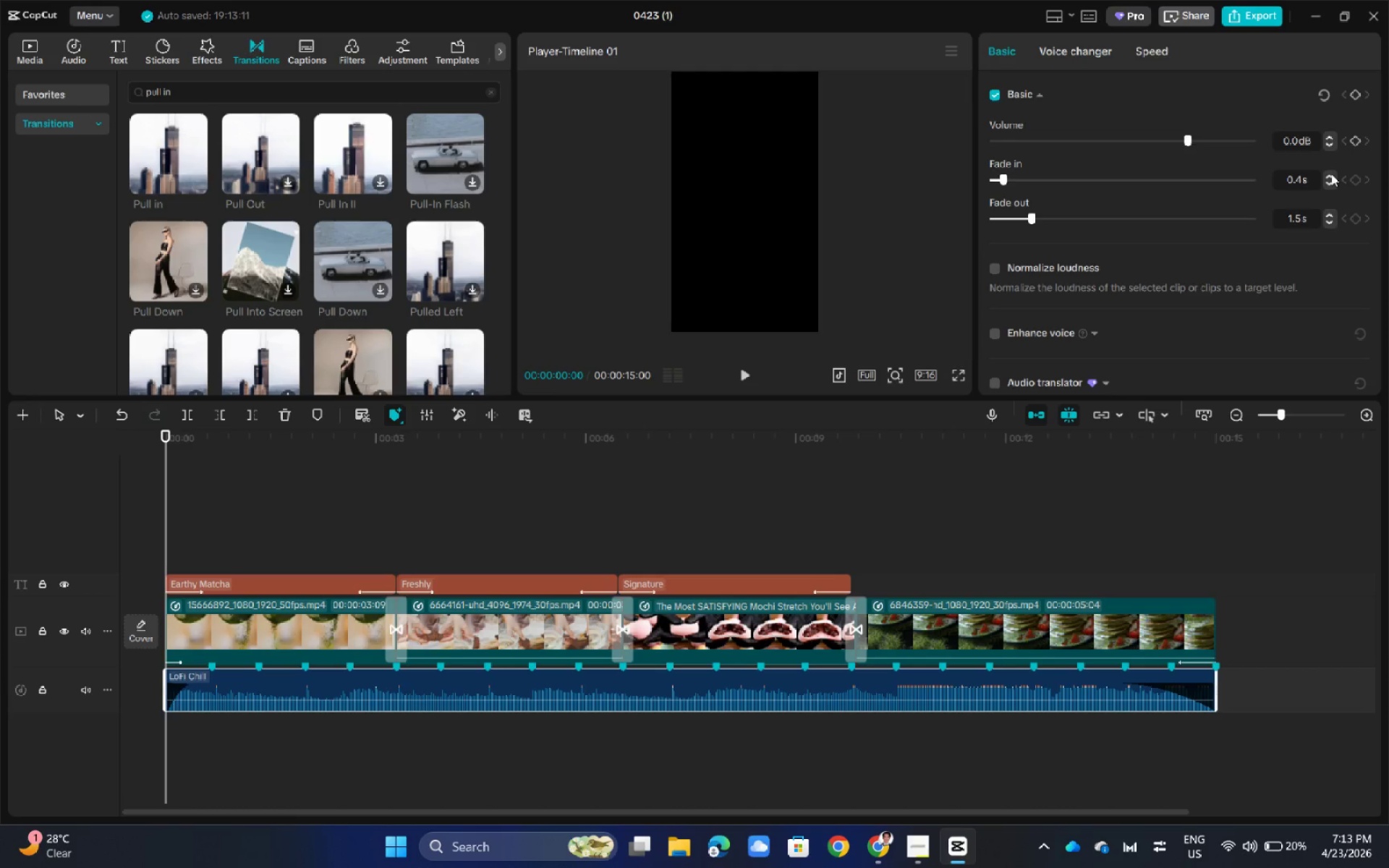 
triple_click([1331, 174])
 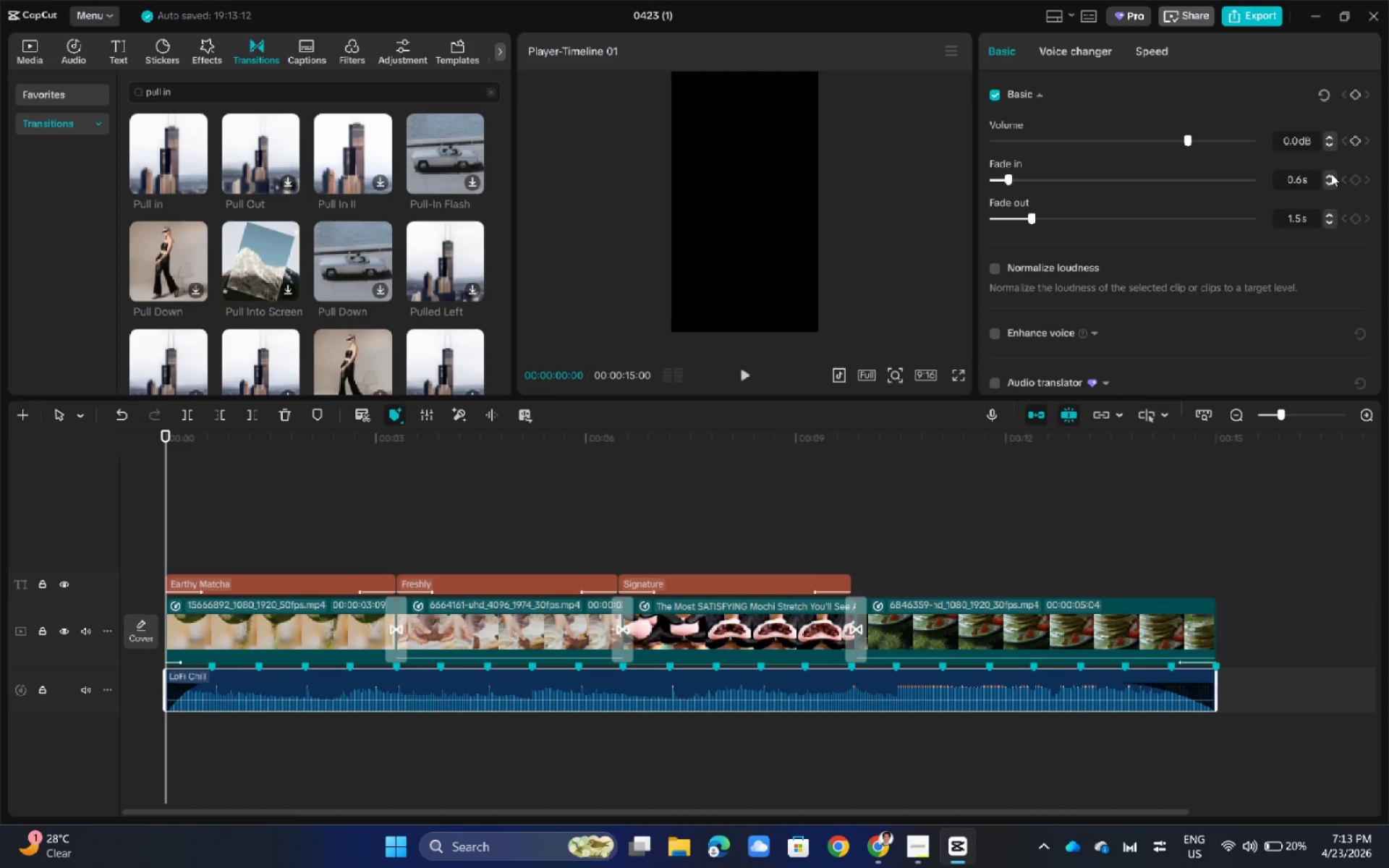 
triple_click([1331, 174])
 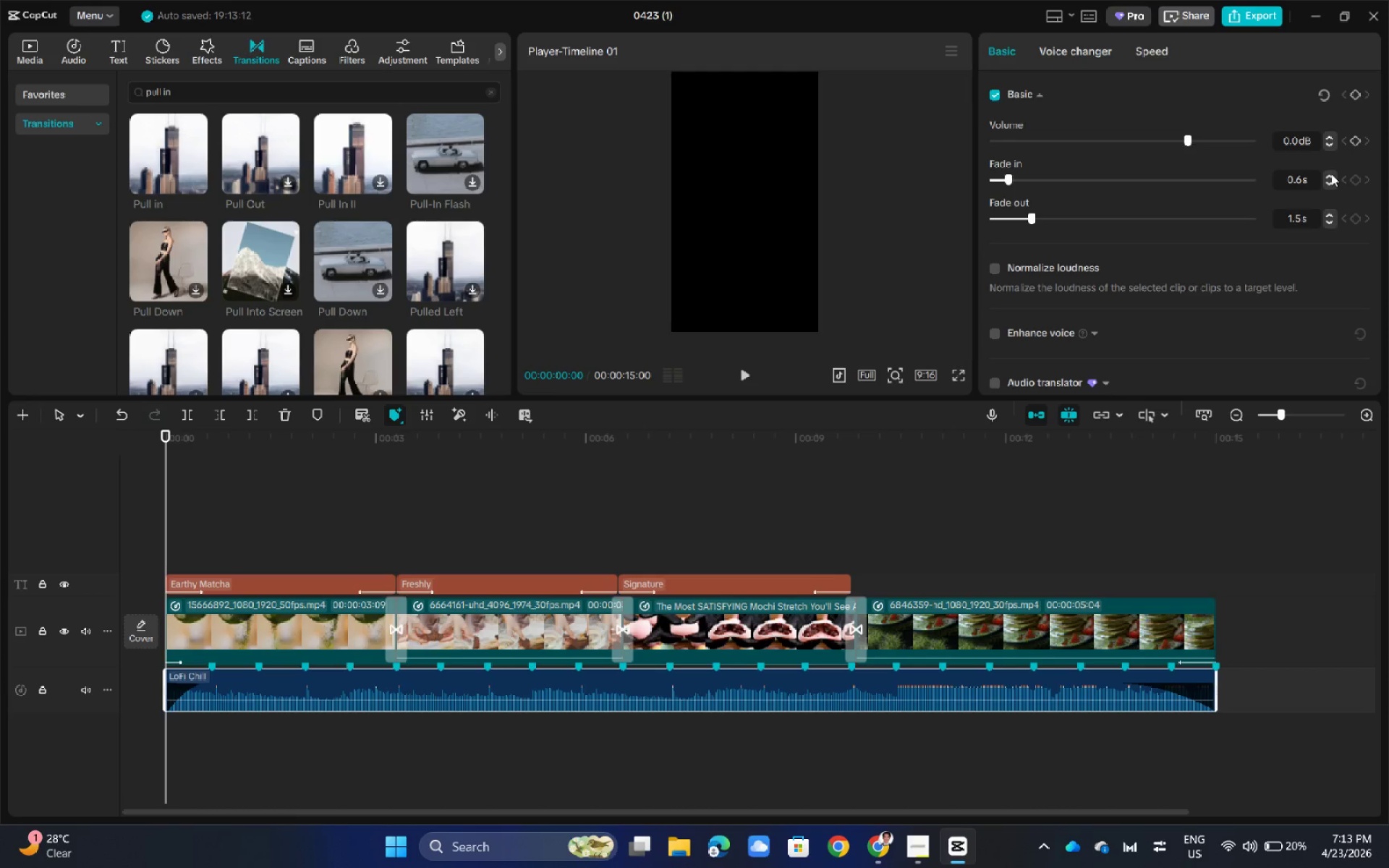 
triple_click([1331, 174])
 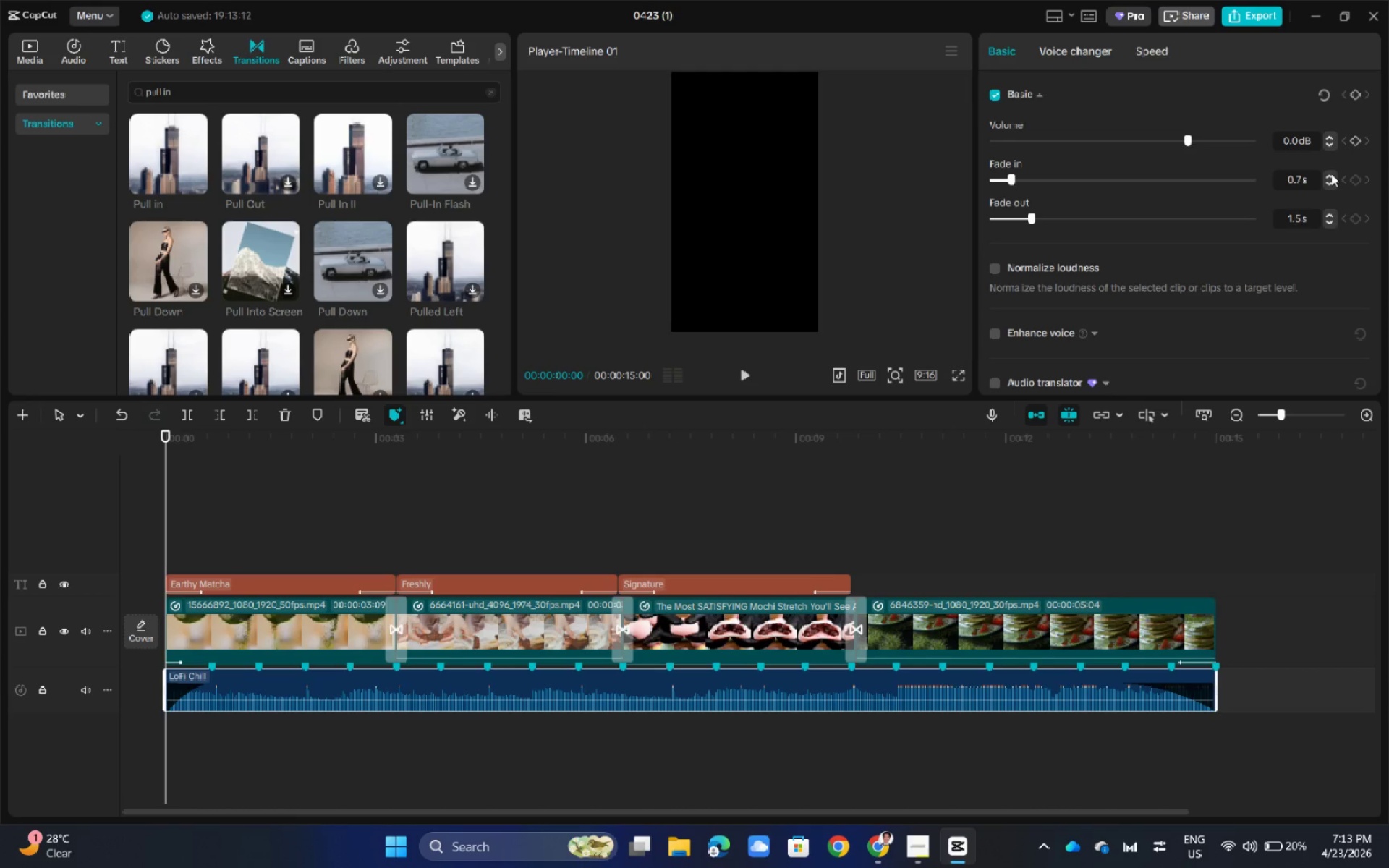 
key(Space)
 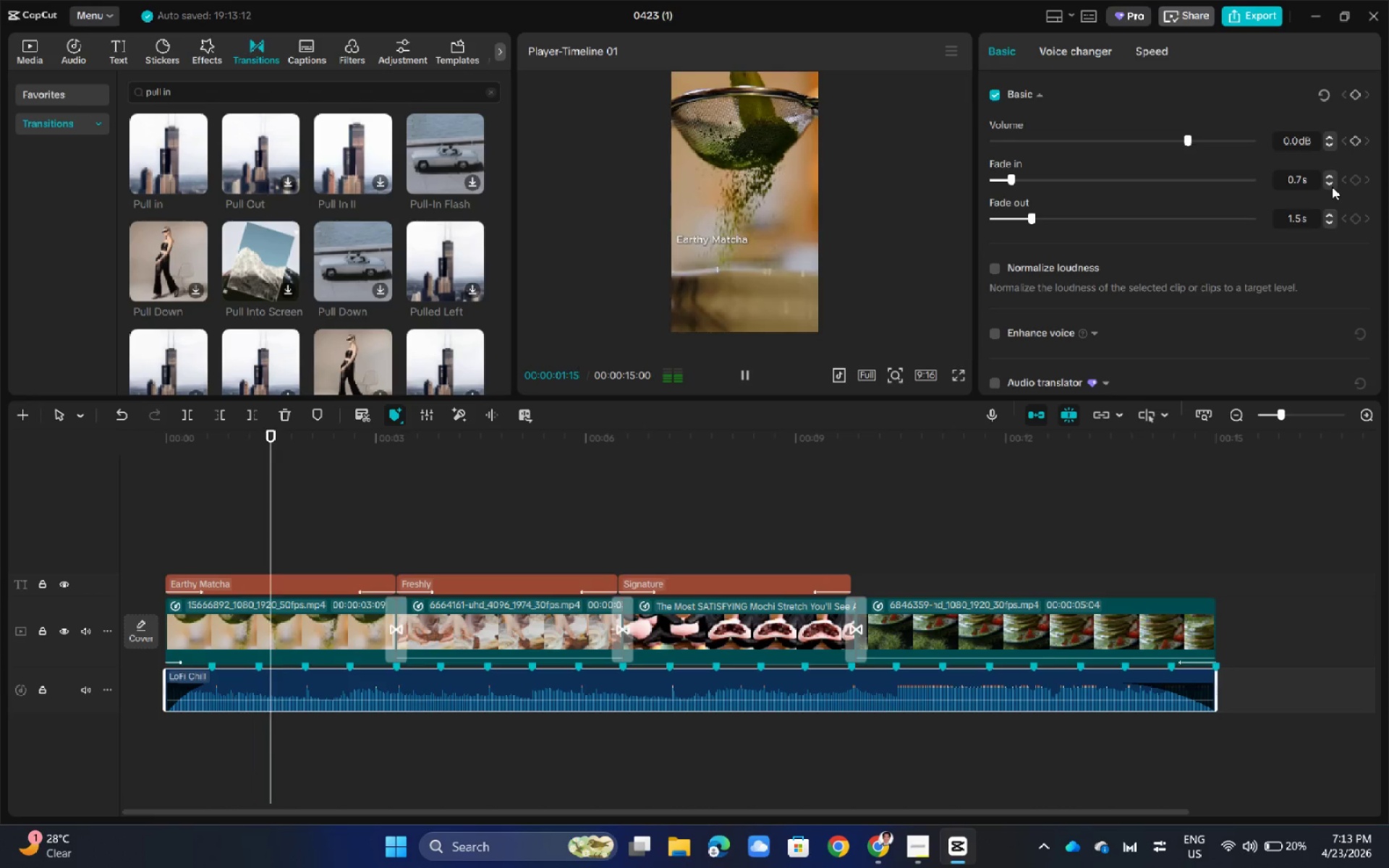 
double_click([1332, 184])
 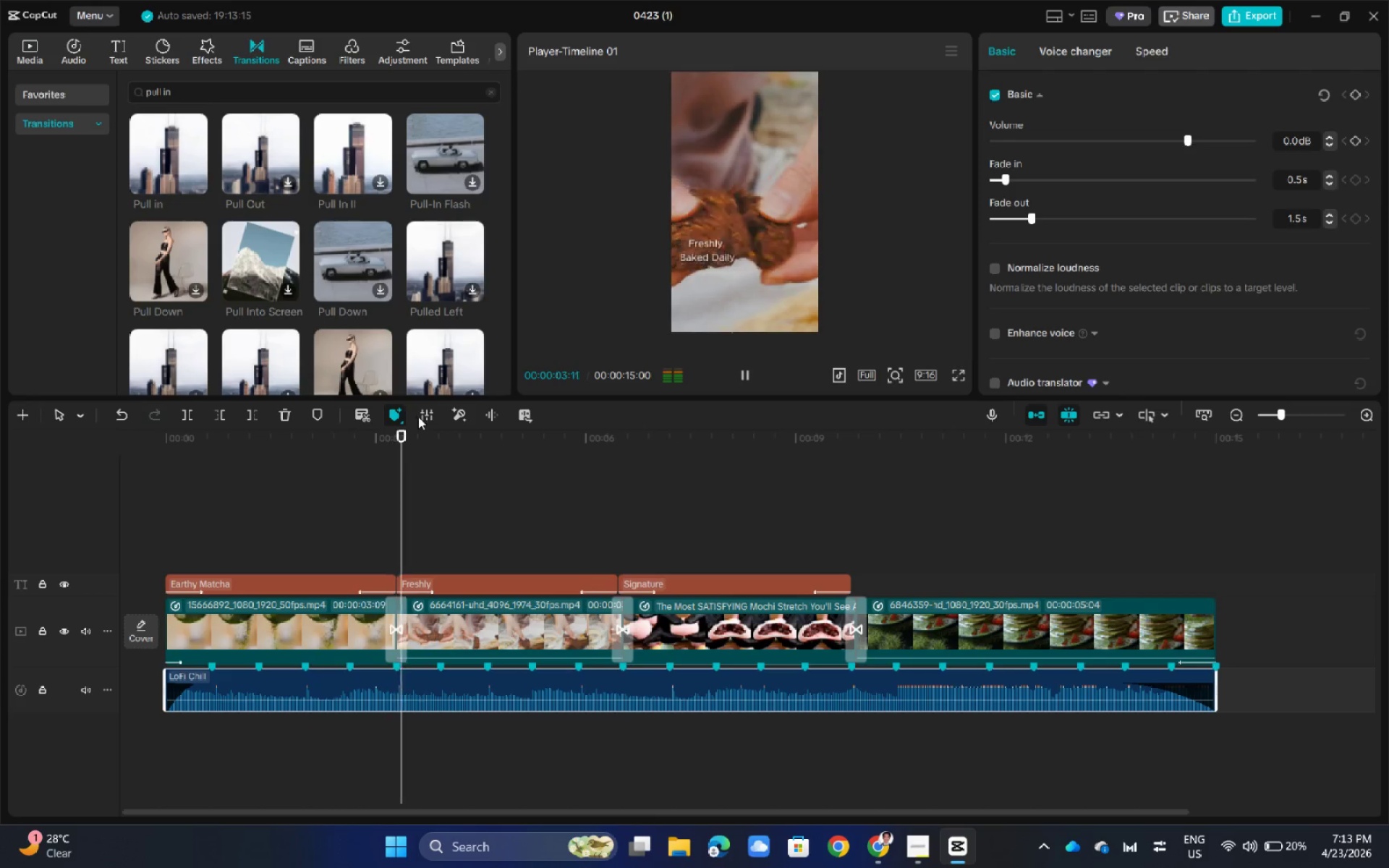 
left_click_drag(start_coordinate=[427, 430], to_coordinate=[398, 435])
 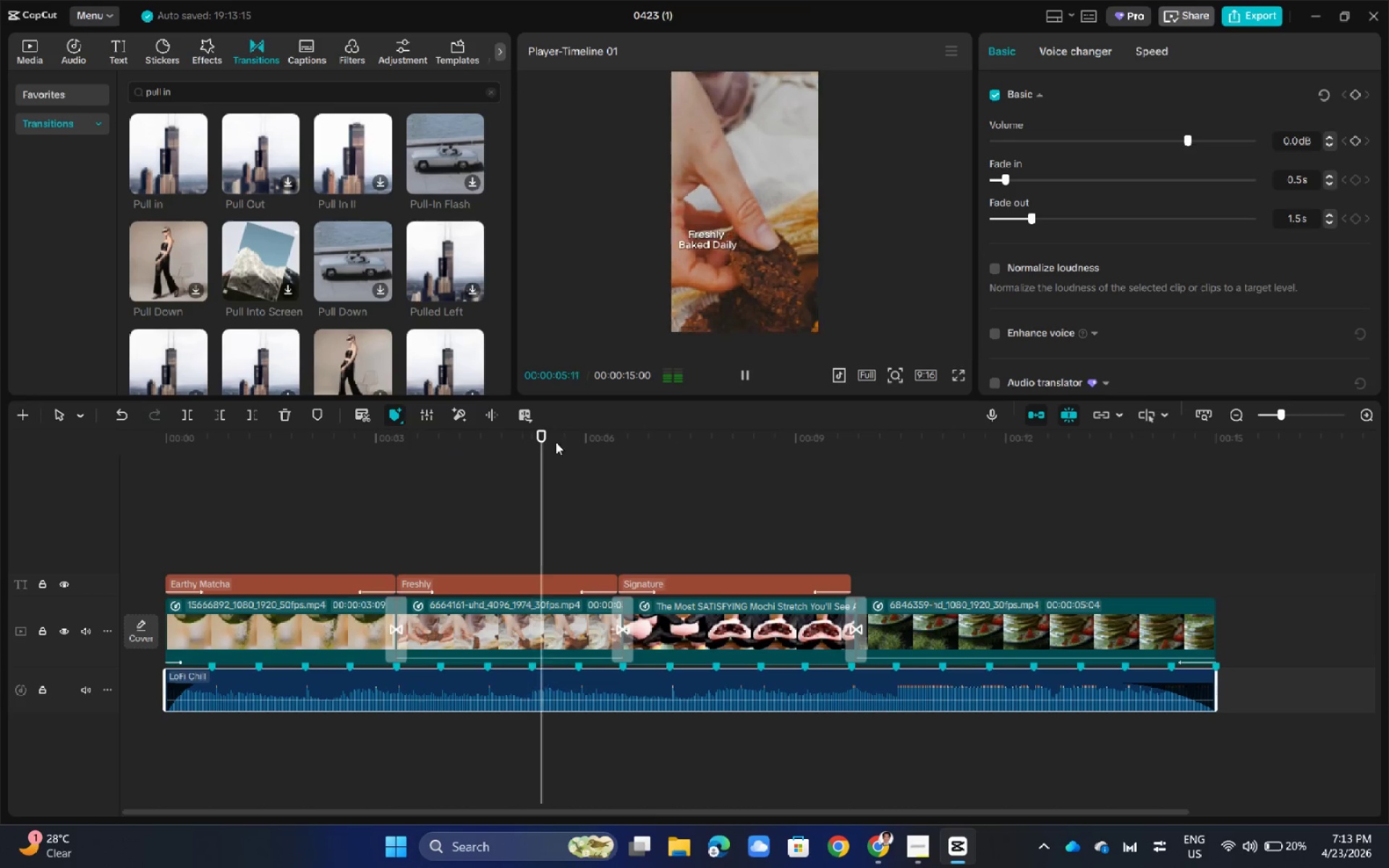 
left_click_drag(start_coordinate=[556, 442], to_coordinate=[85, 502])
 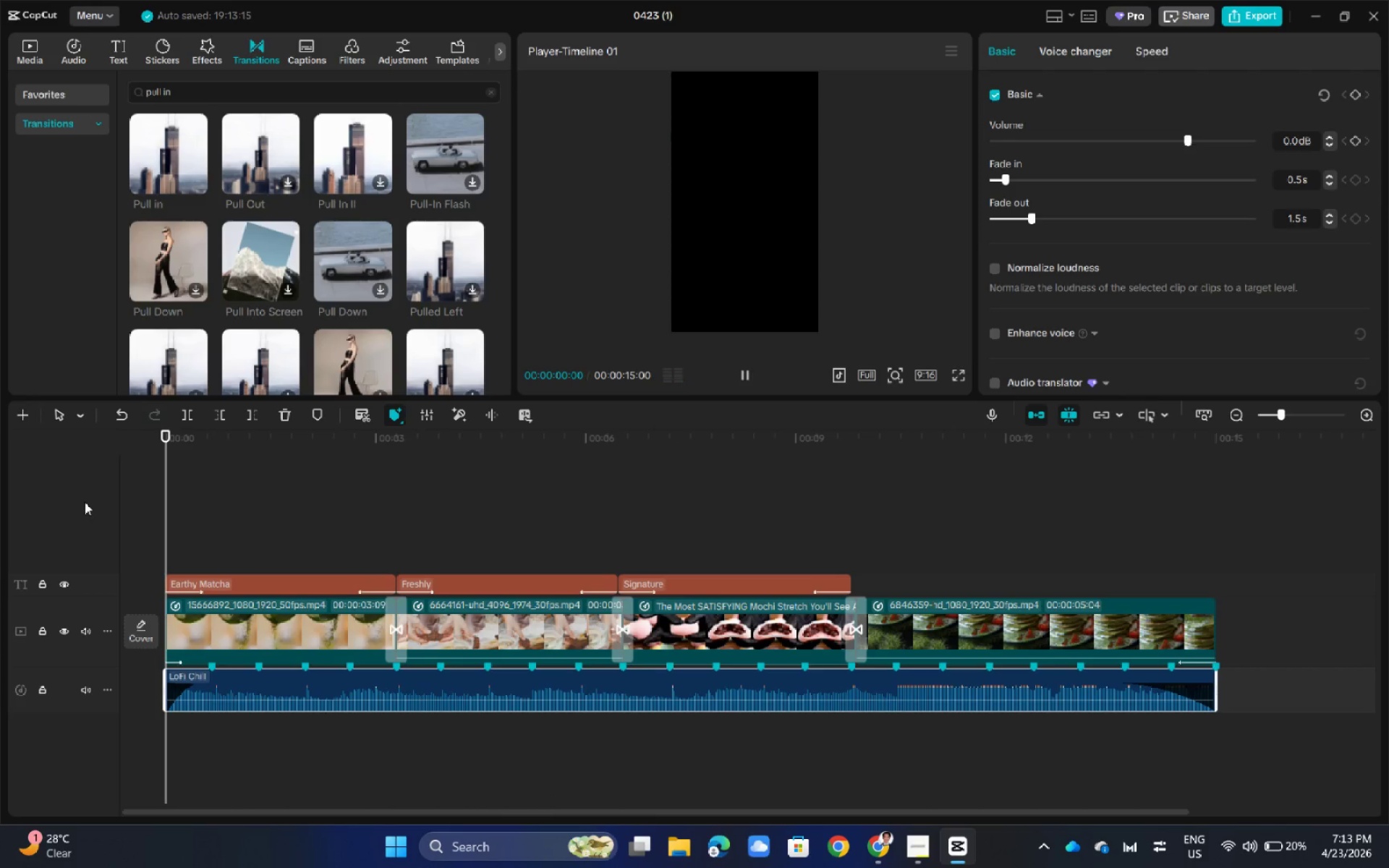 
key(Space)
 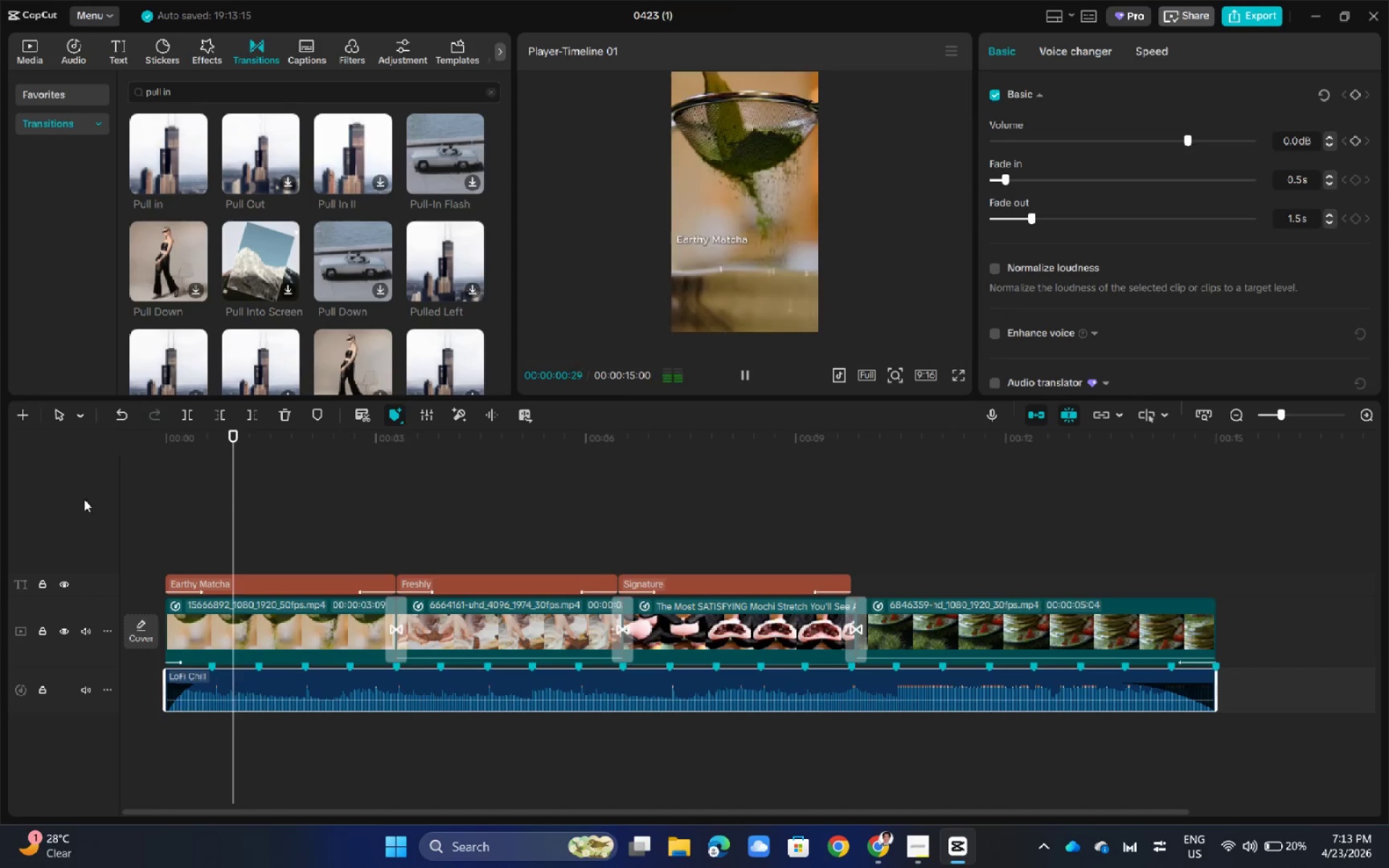 
key(Space)
 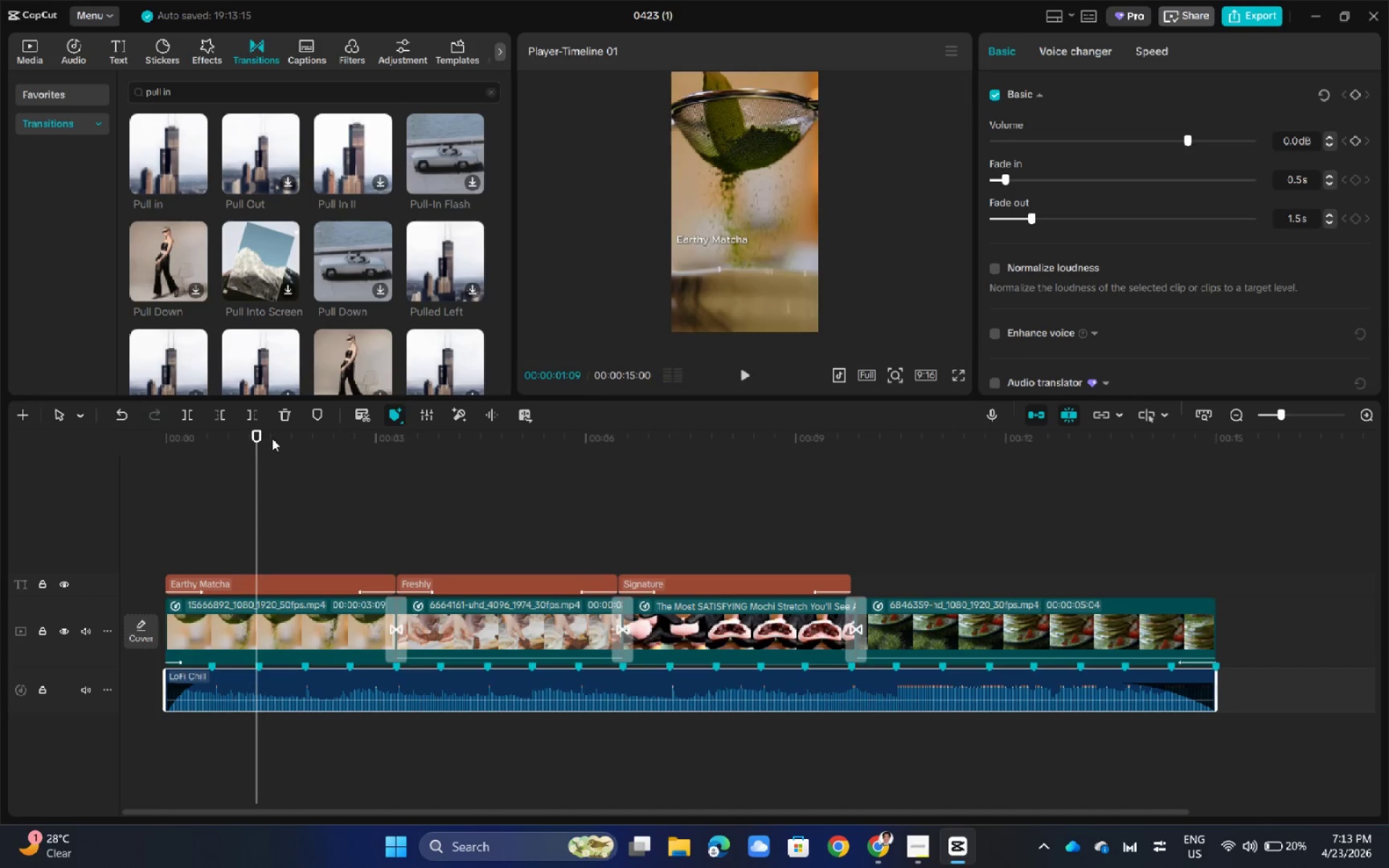 
left_click_drag(start_coordinate=[258, 435], to_coordinate=[123, 450])
 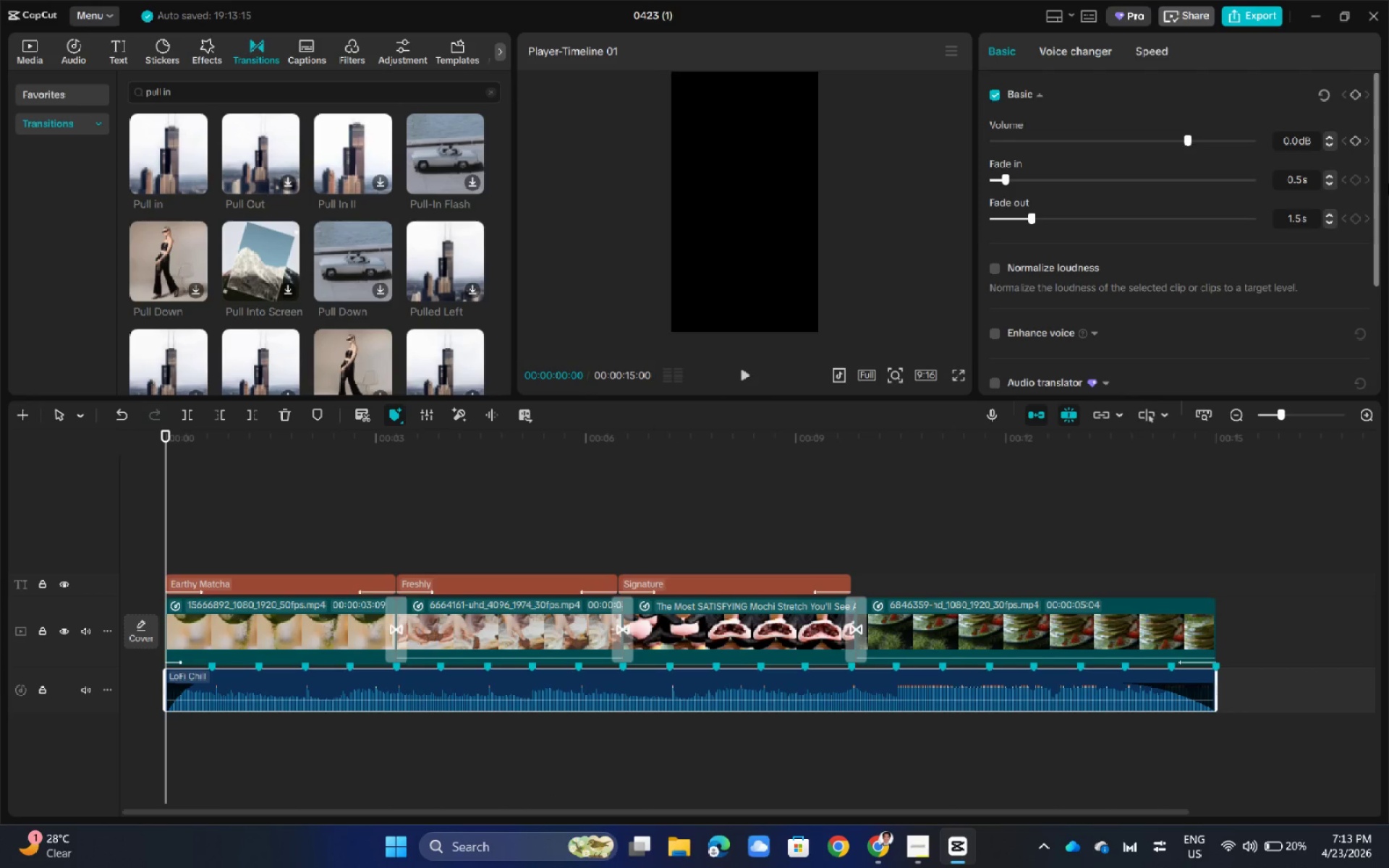 
key(Space)
 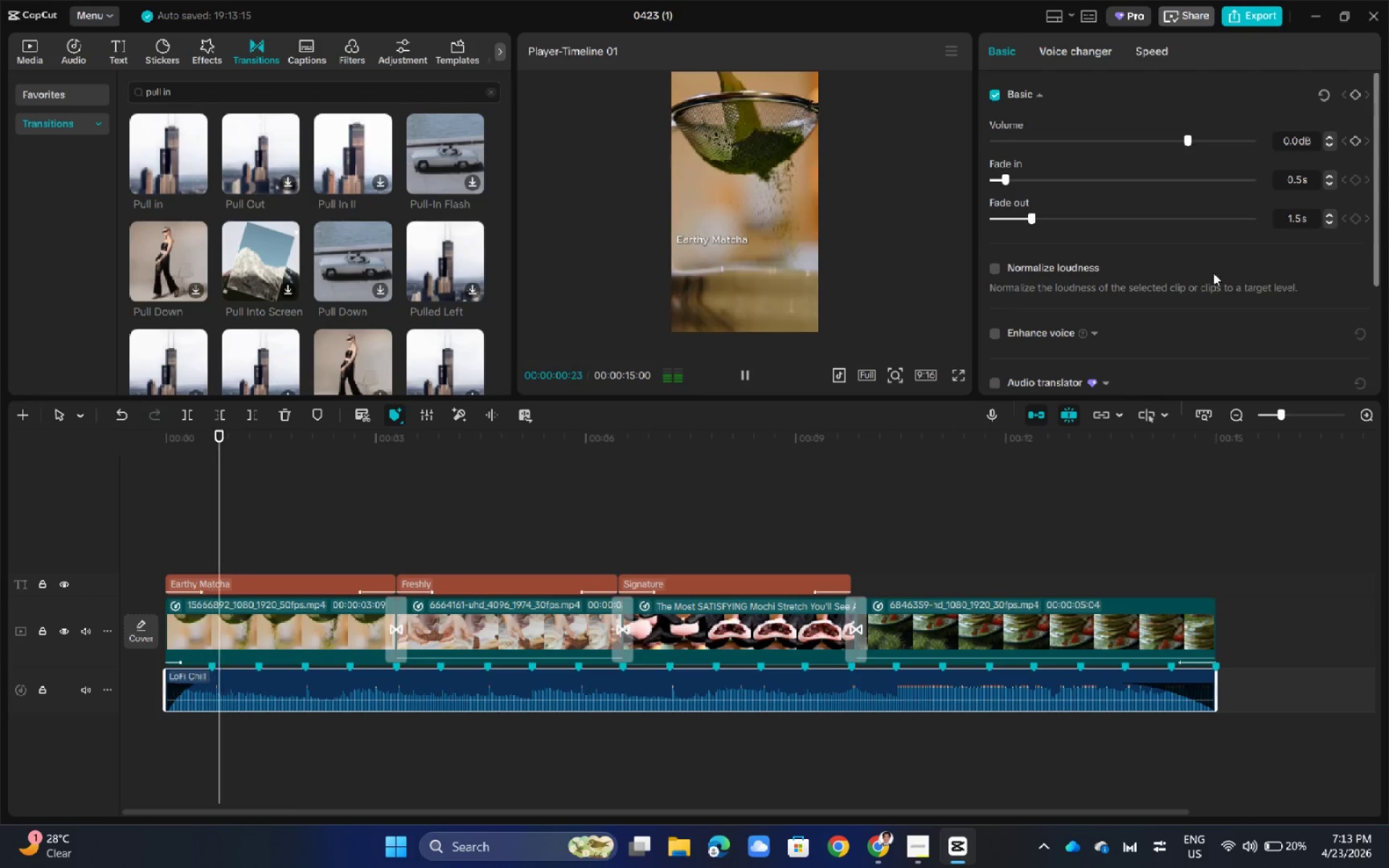 
key(Space)
 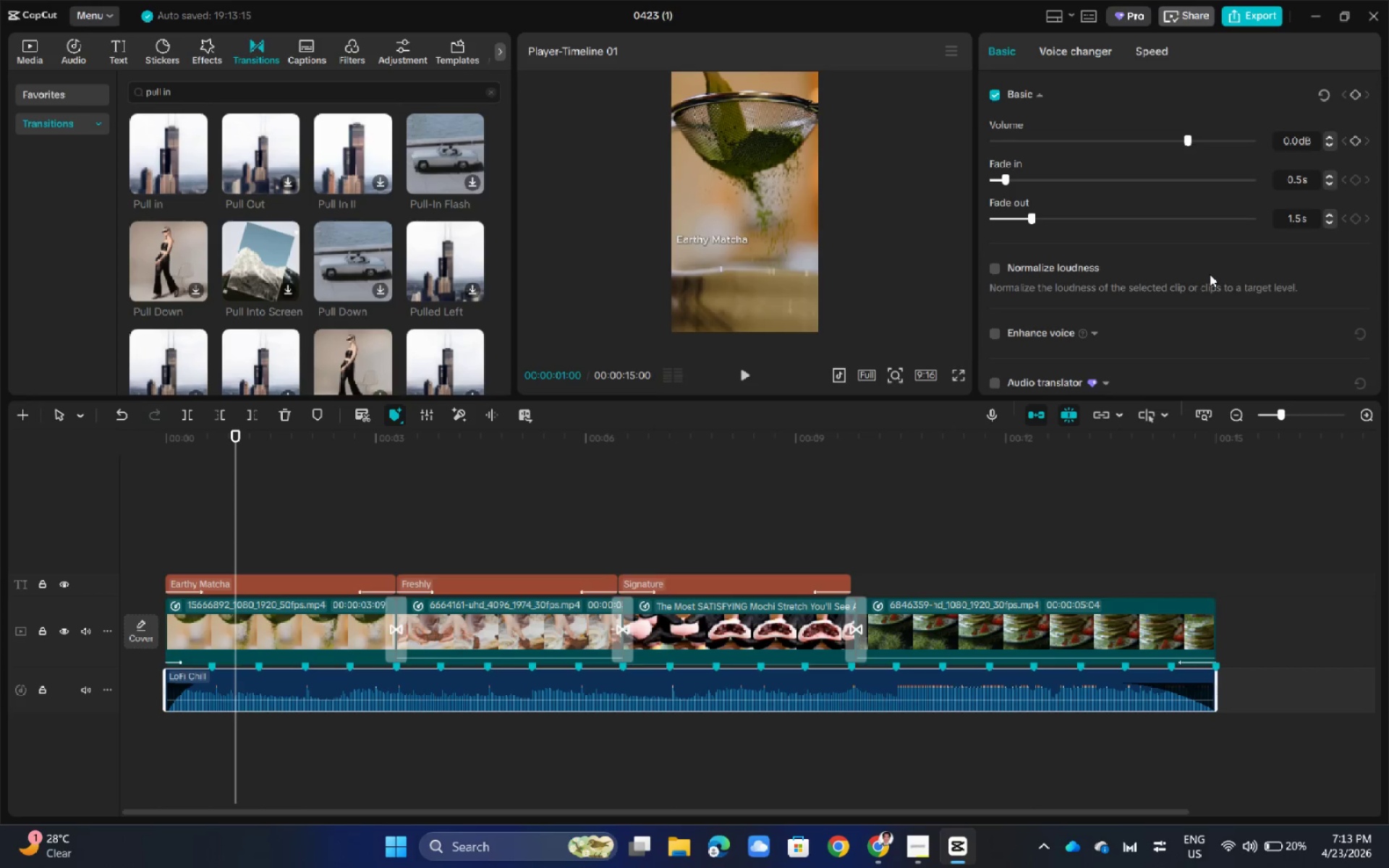 
key(Space)
 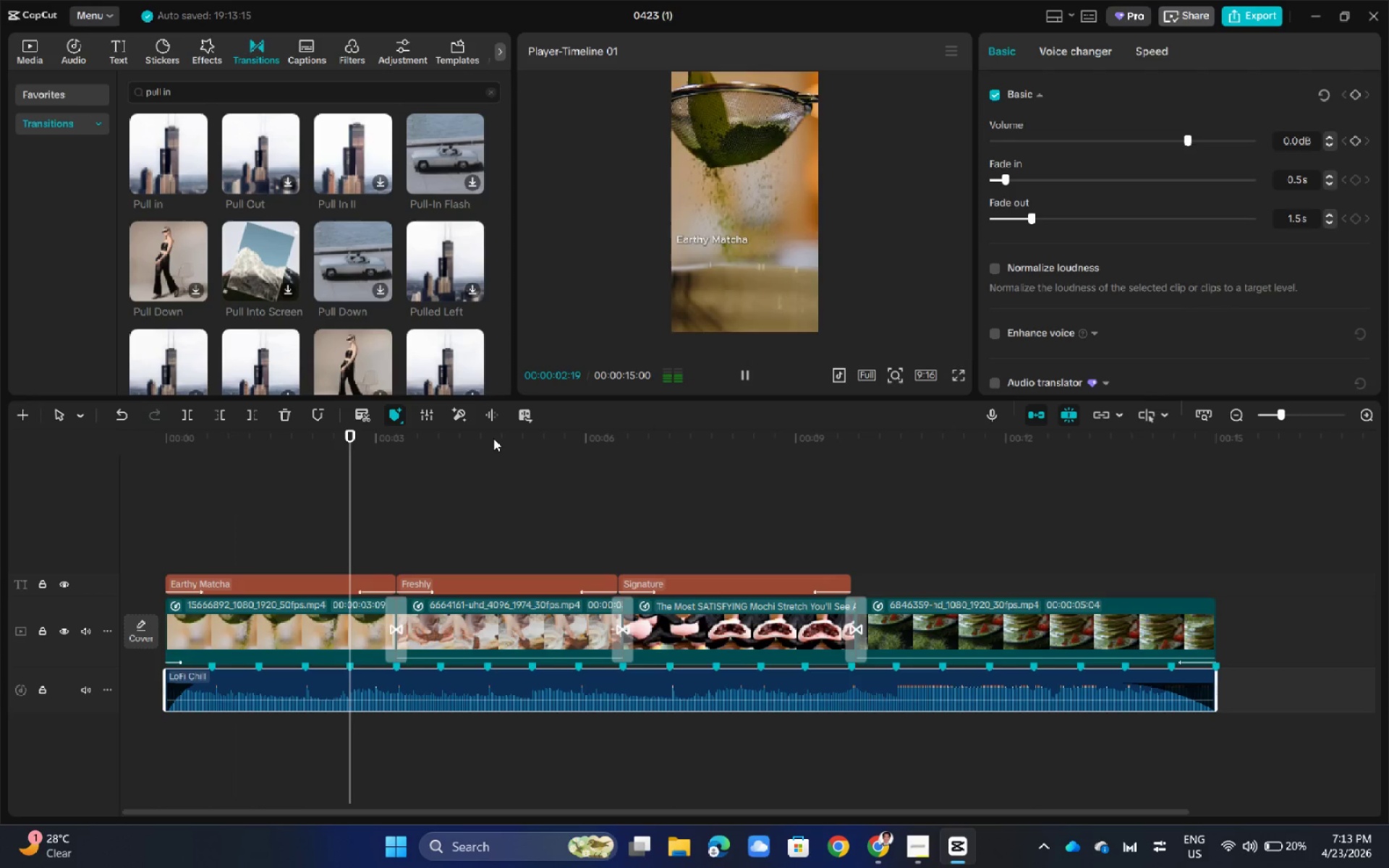 
double_click([221, 500])
 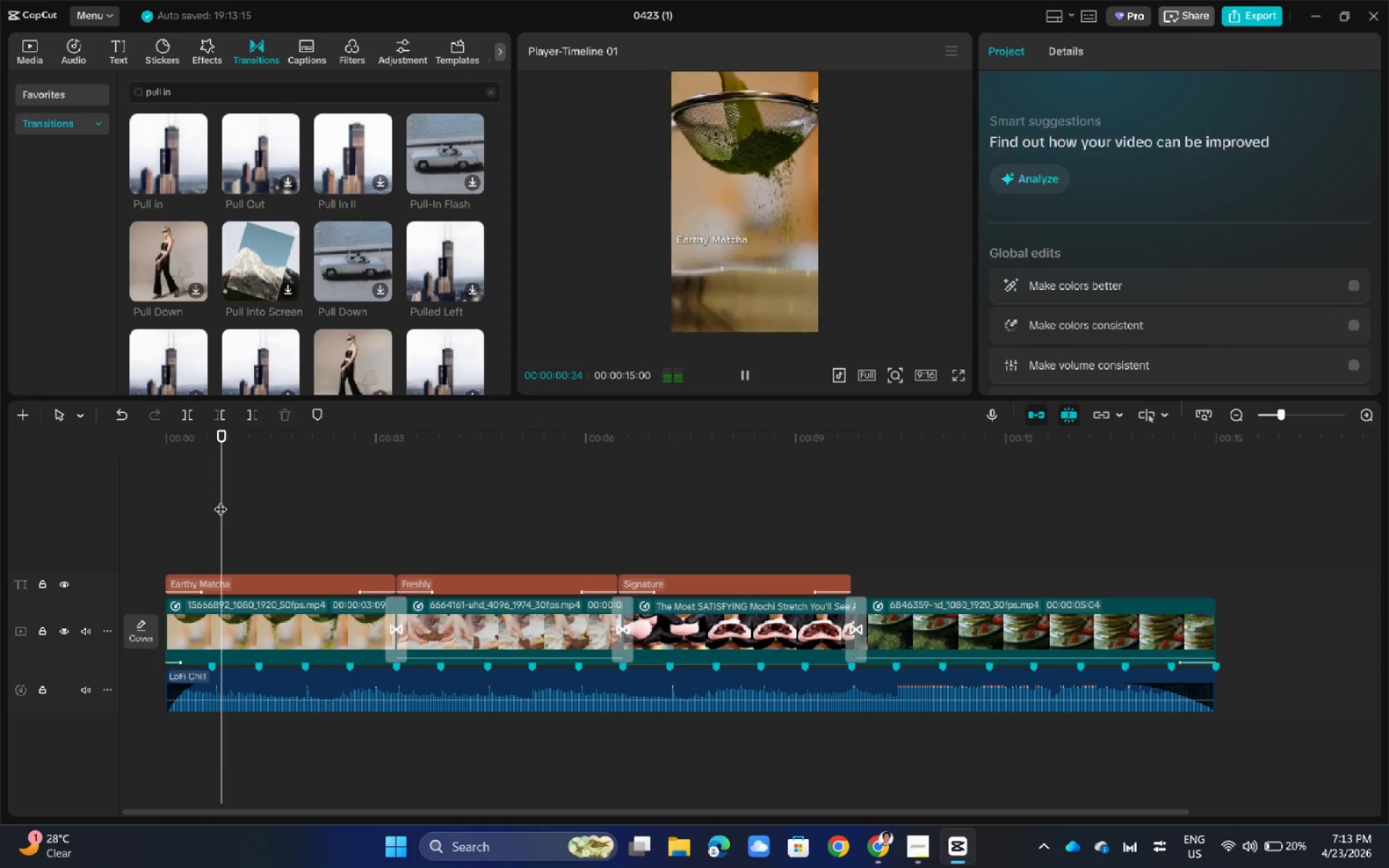 
left_click_drag(start_coordinate=[221, 500], to_coordinate=[100, 508])
 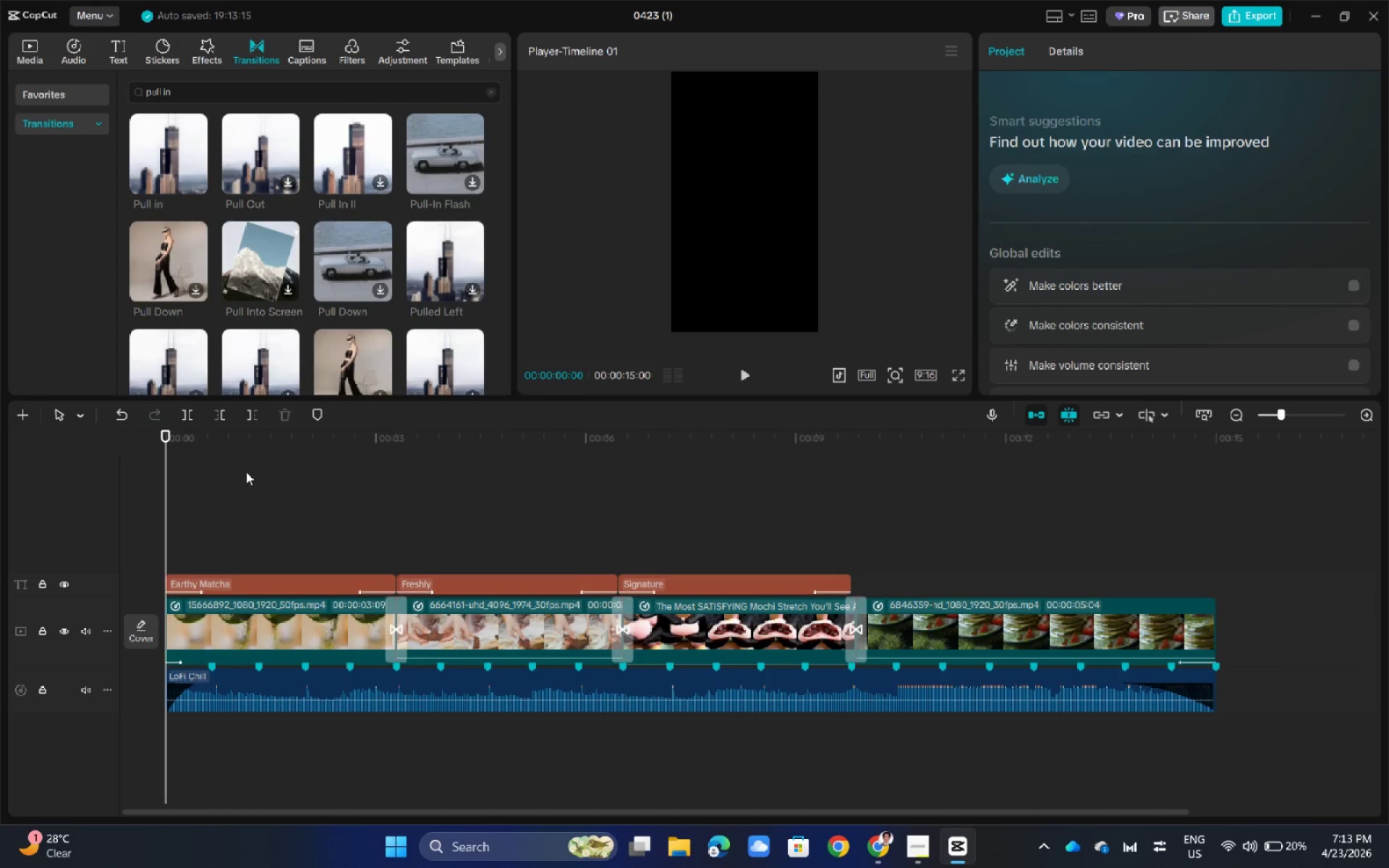 
key(Space)
 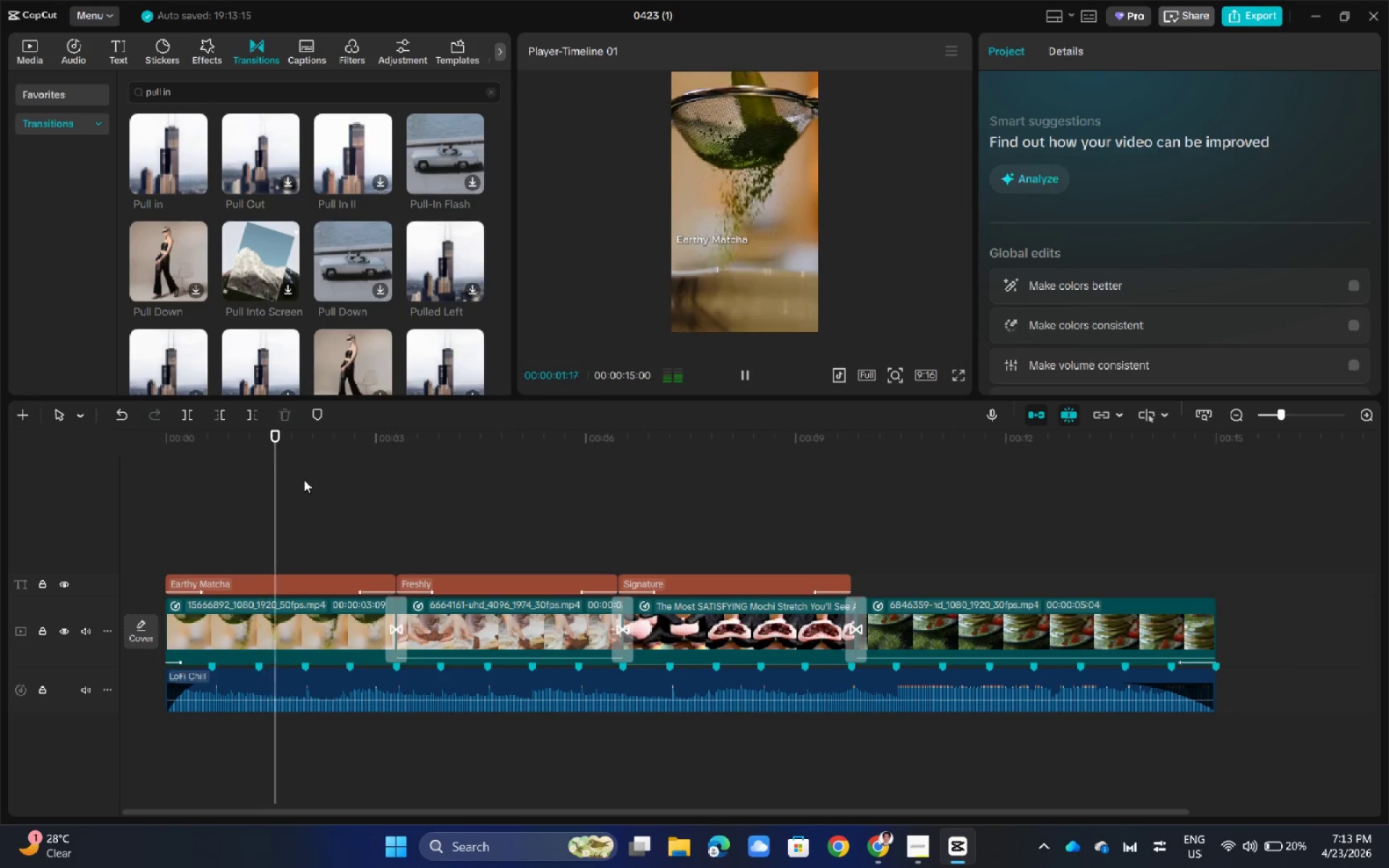 
left_click_drag(start_coordinate=[307, 451], to_coordinate=[142, 483])
 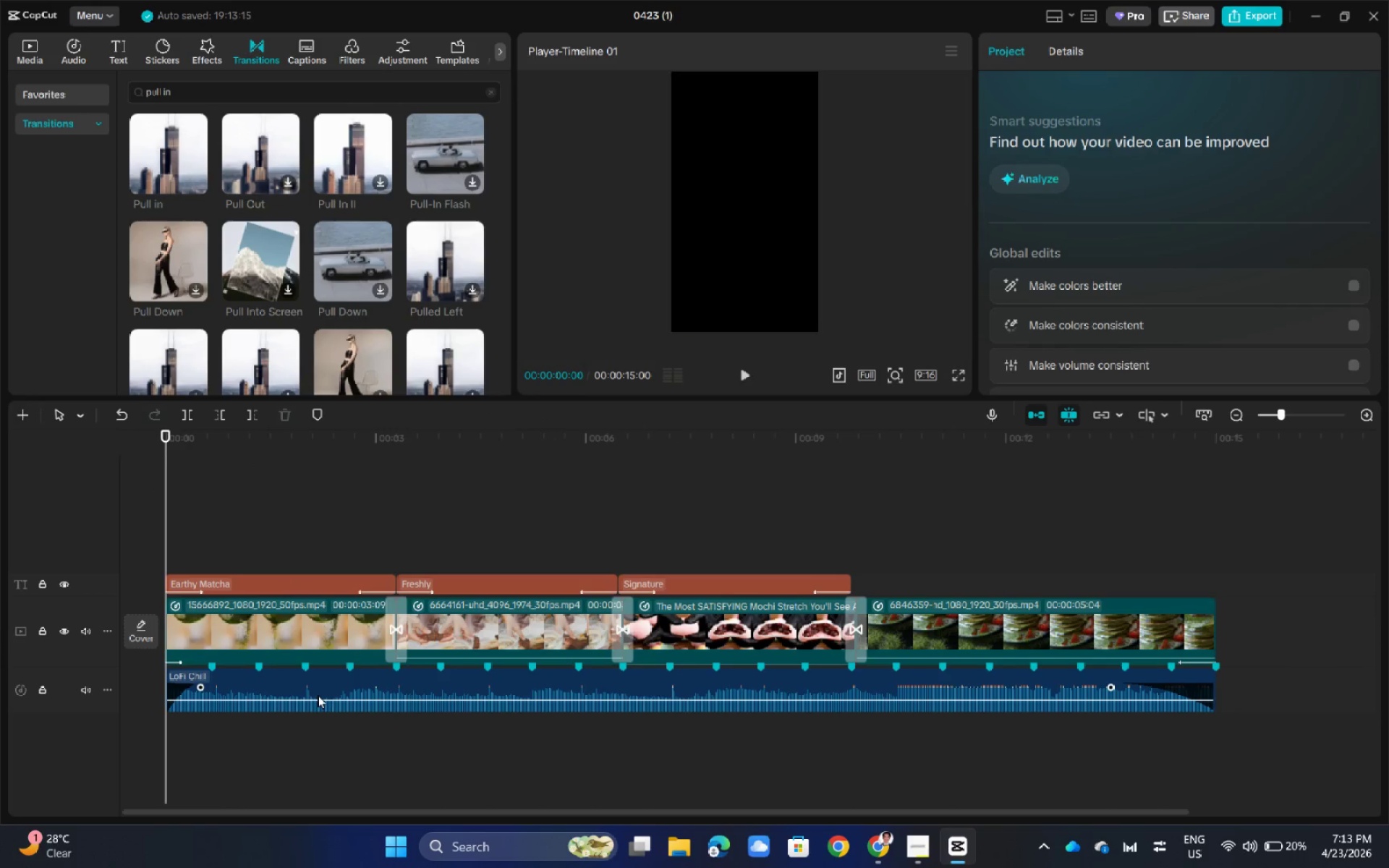 
left_click([337, 678])
 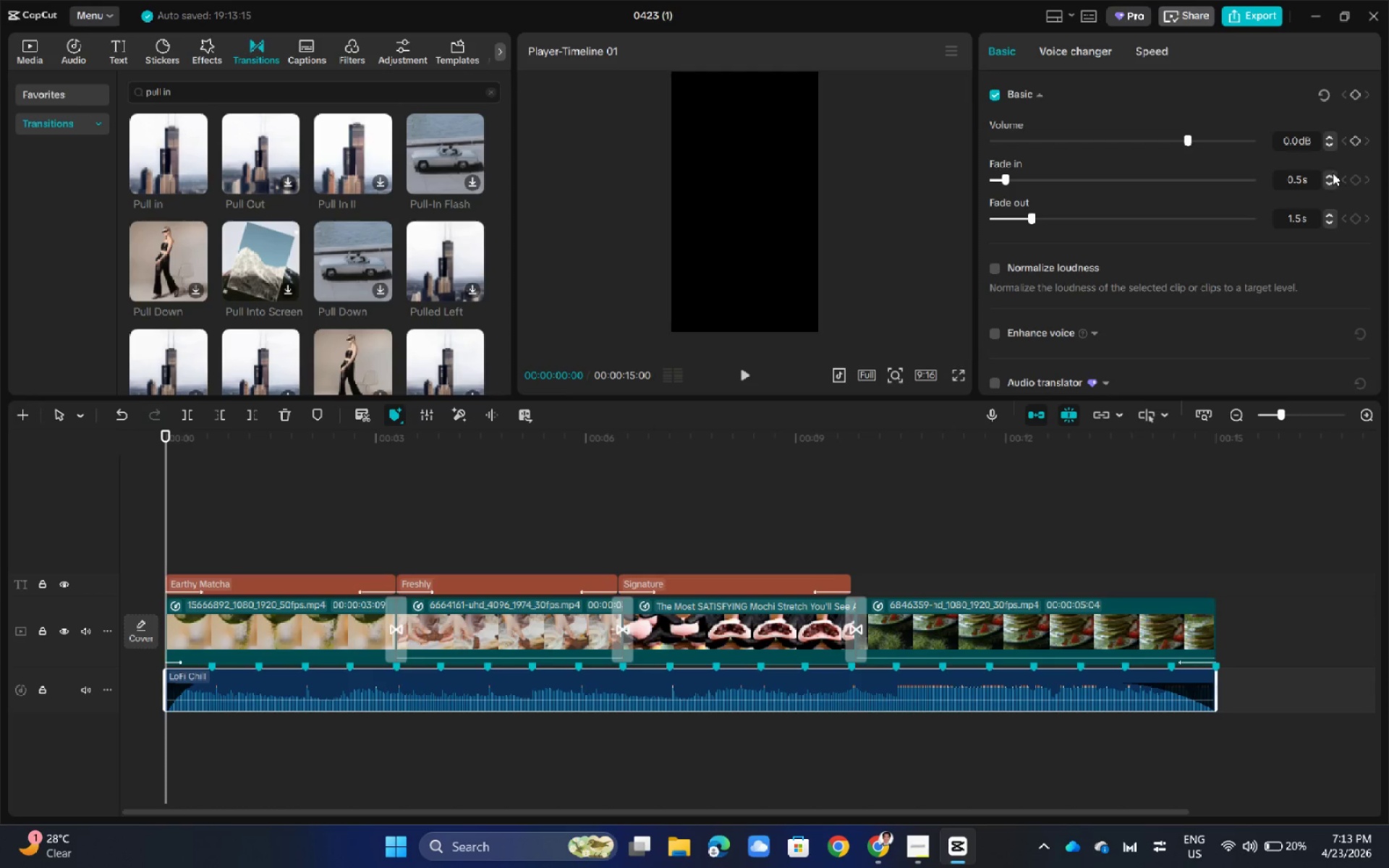 
double_click([1333, 173])
 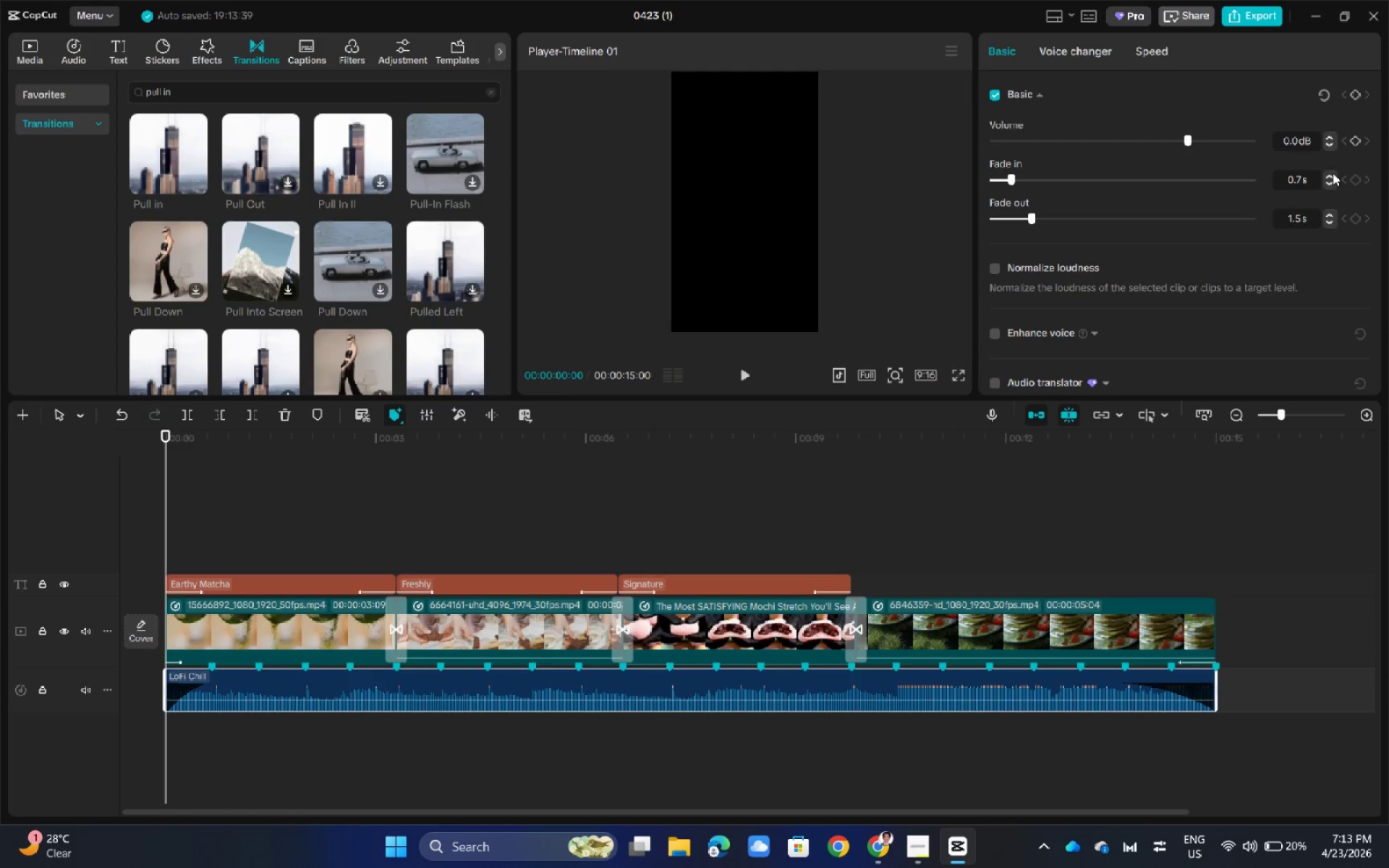 
triple_click([1333, 173])
 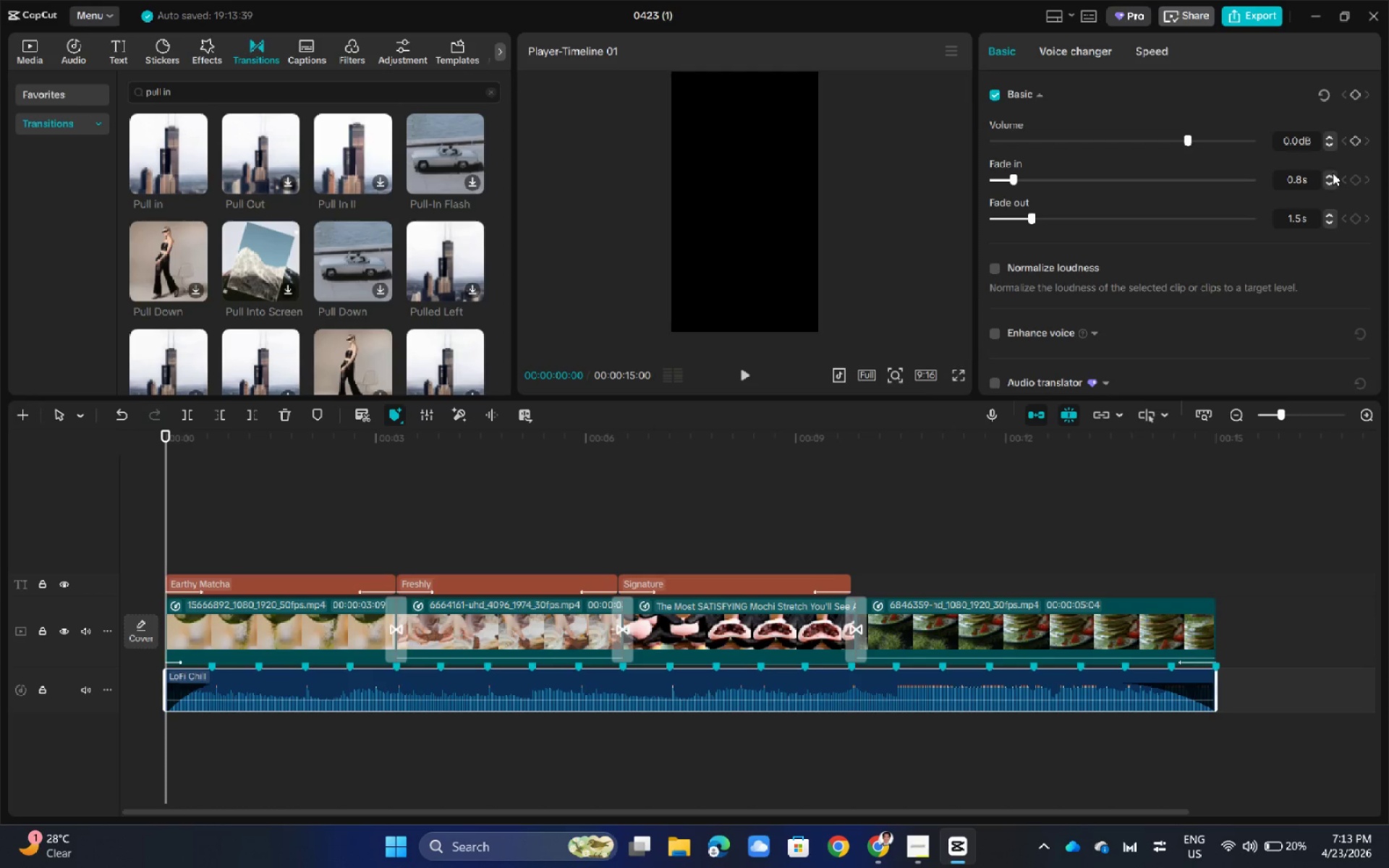 
triple_click([1333, 173])
 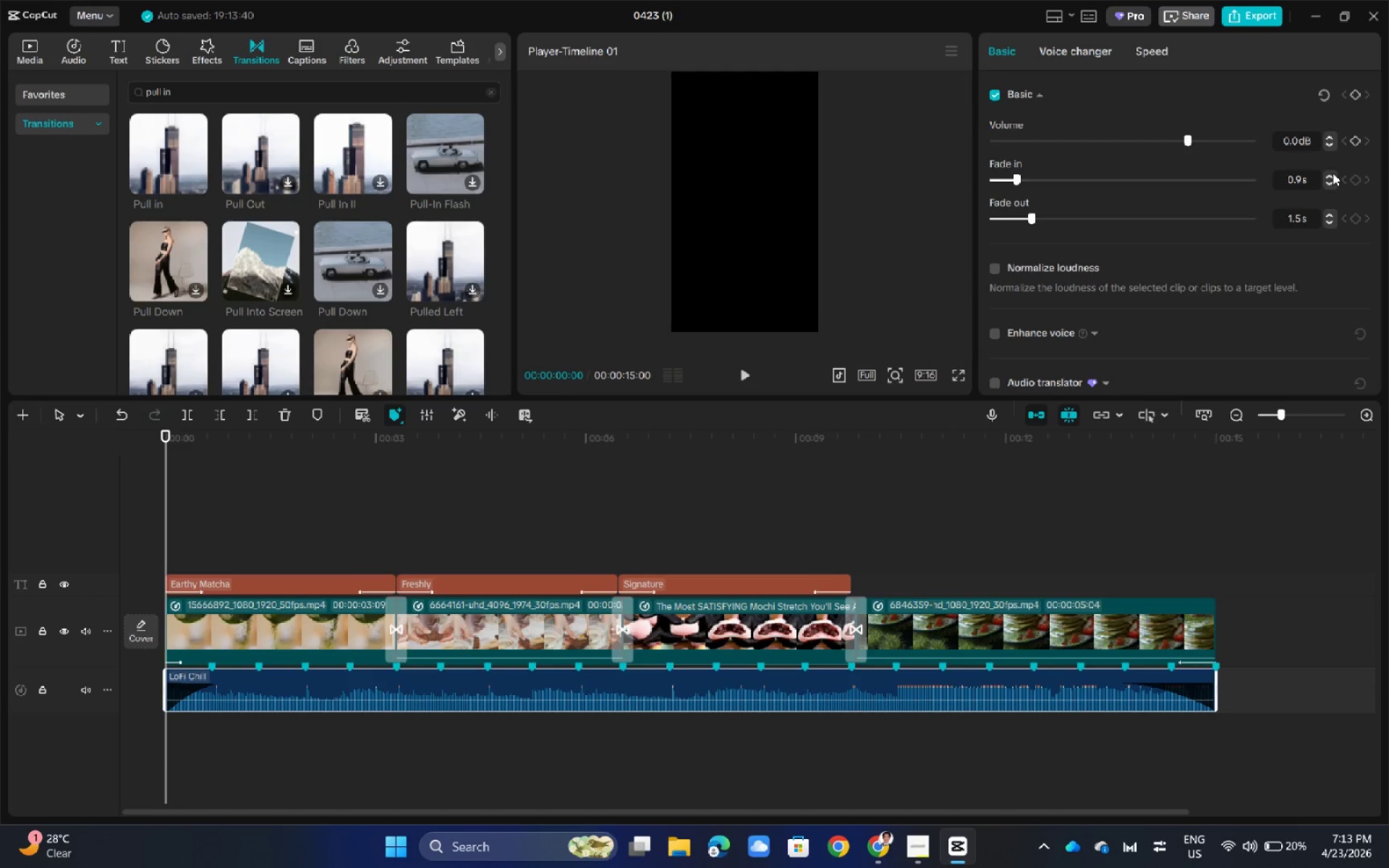 
left_click([1333, 173])
 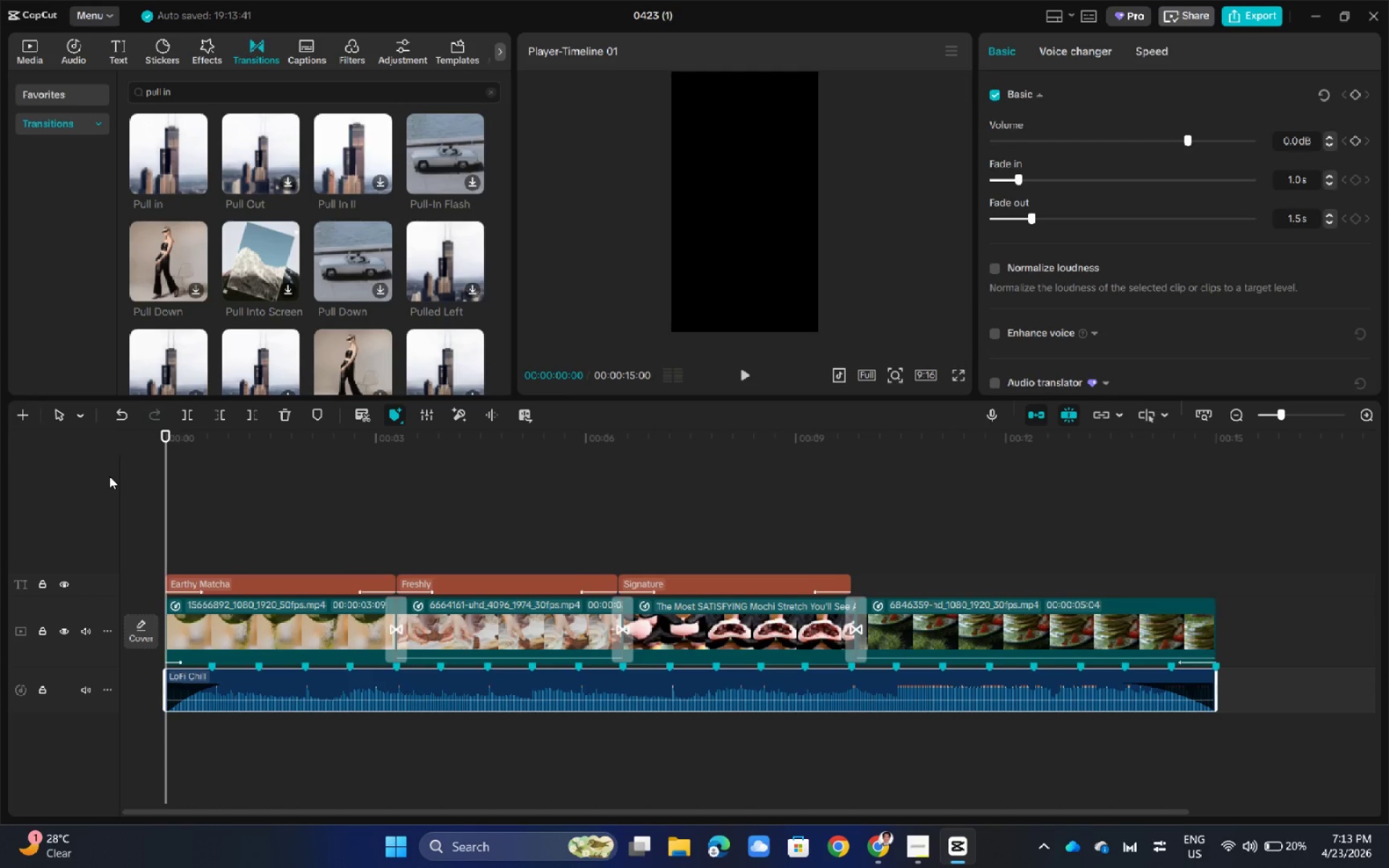 
key(Space)
 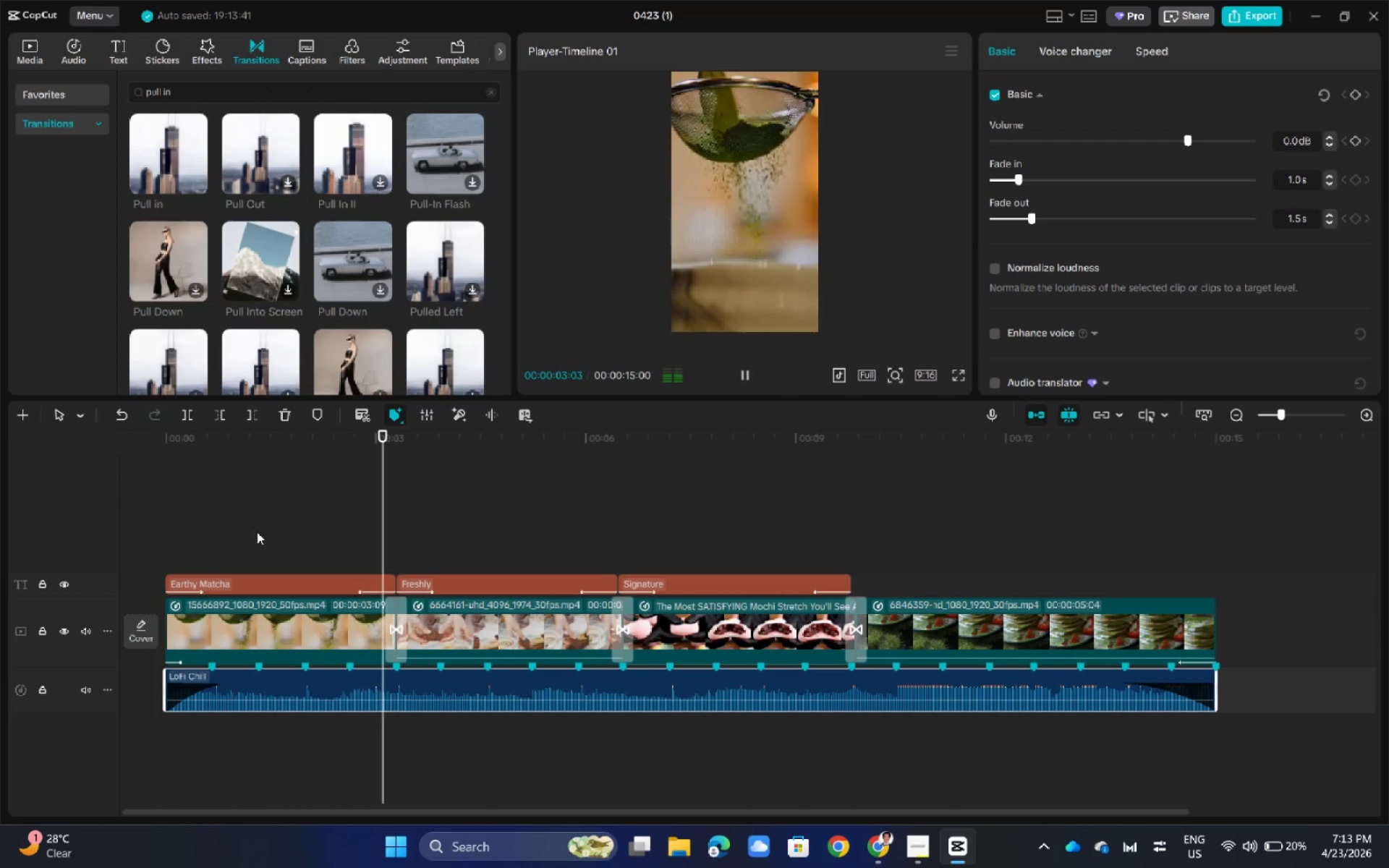 
left_click_drag(start_coordinate=[440, 442], to_coordinate=[112, 503])
 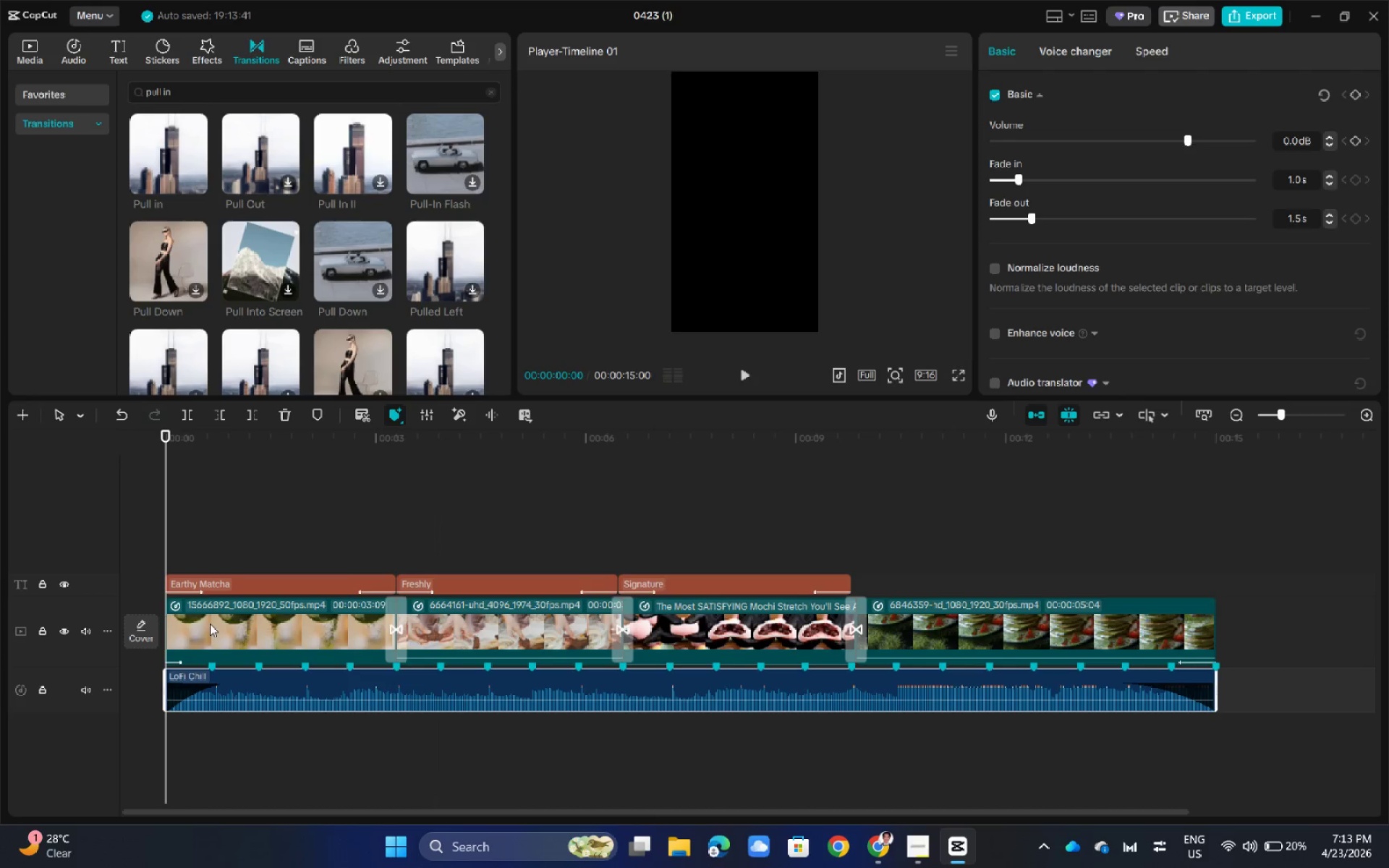 
left_click([210, 624])
 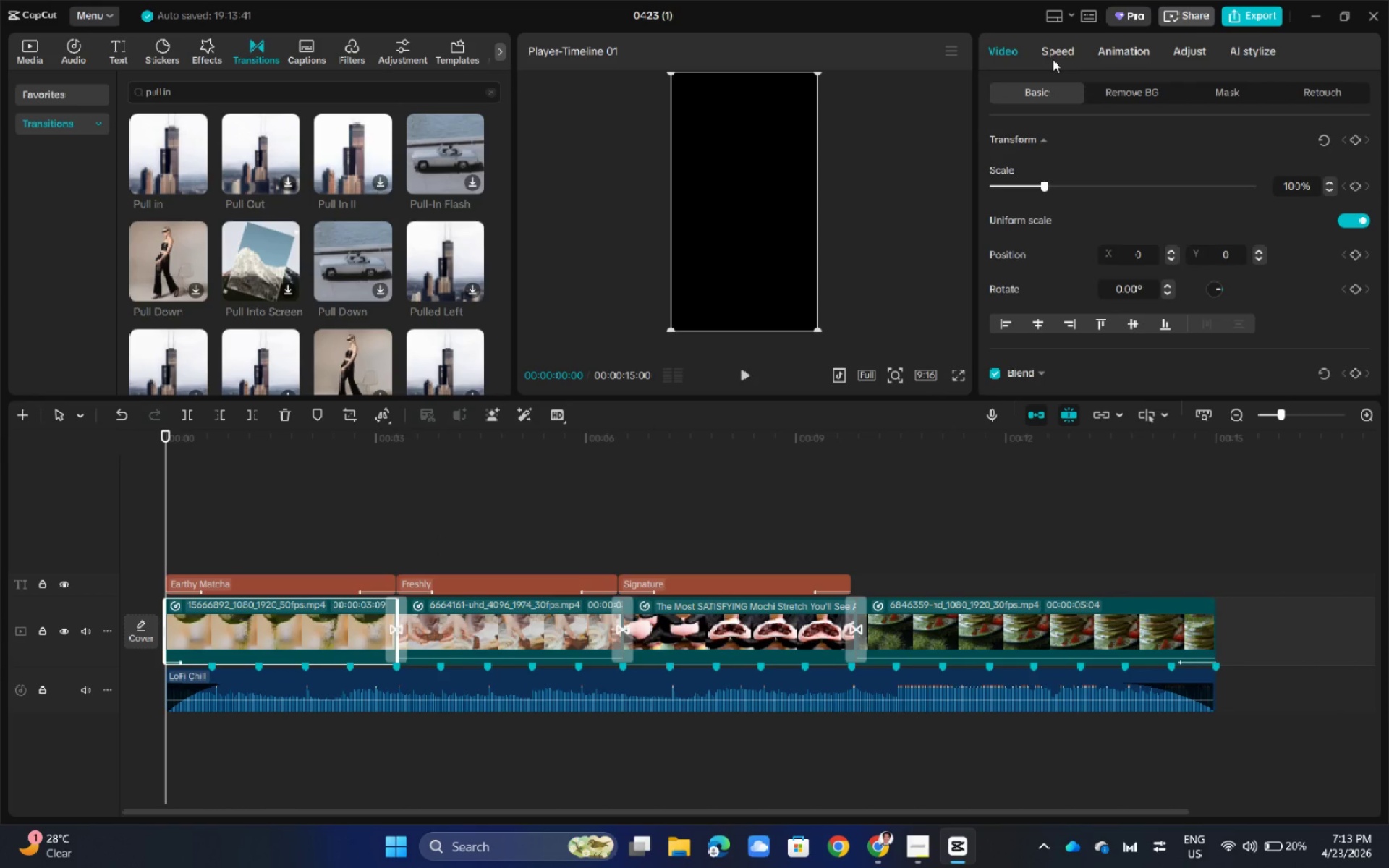 
left_click([1123, 46])
 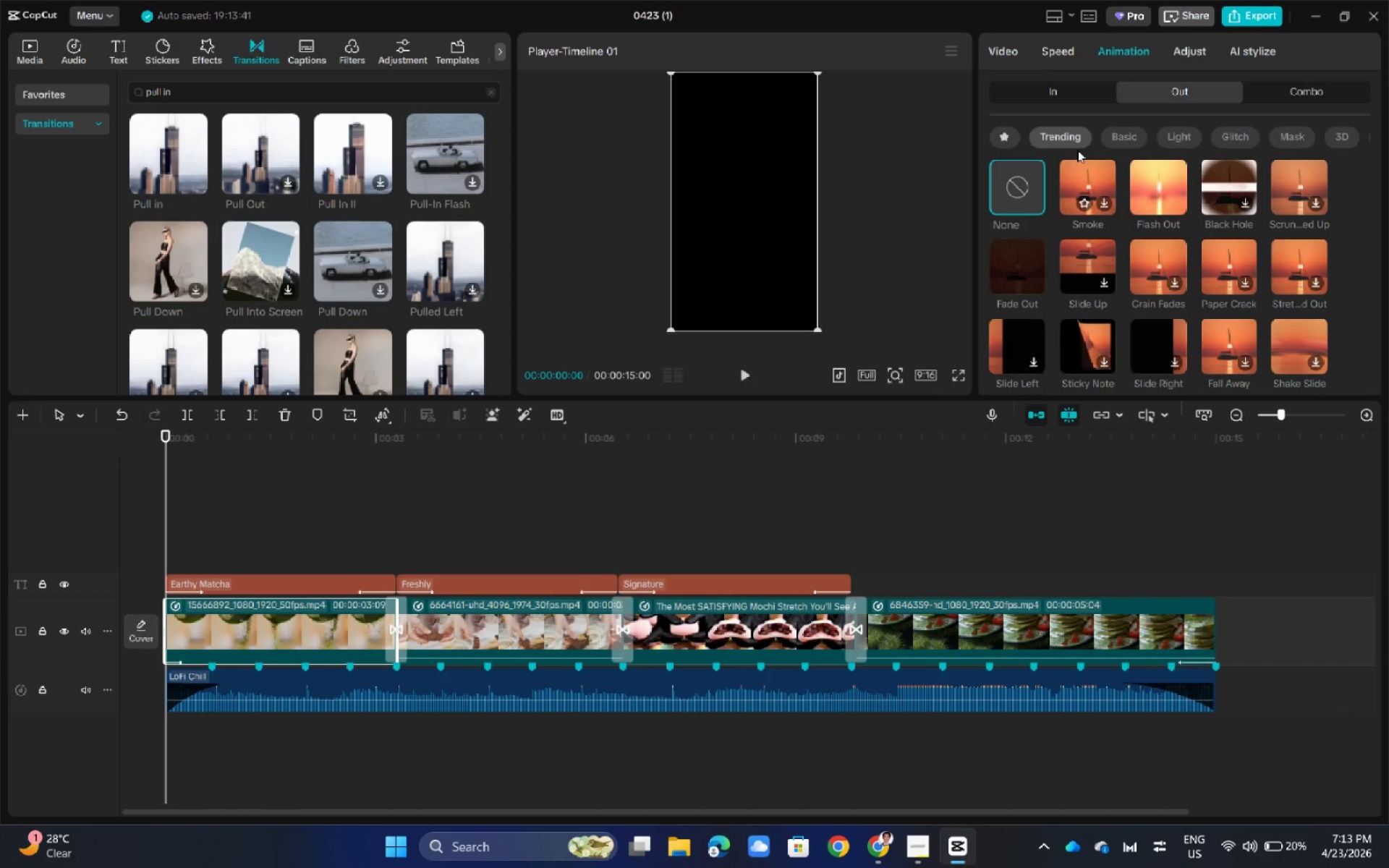 
left_click([1037, 92])
 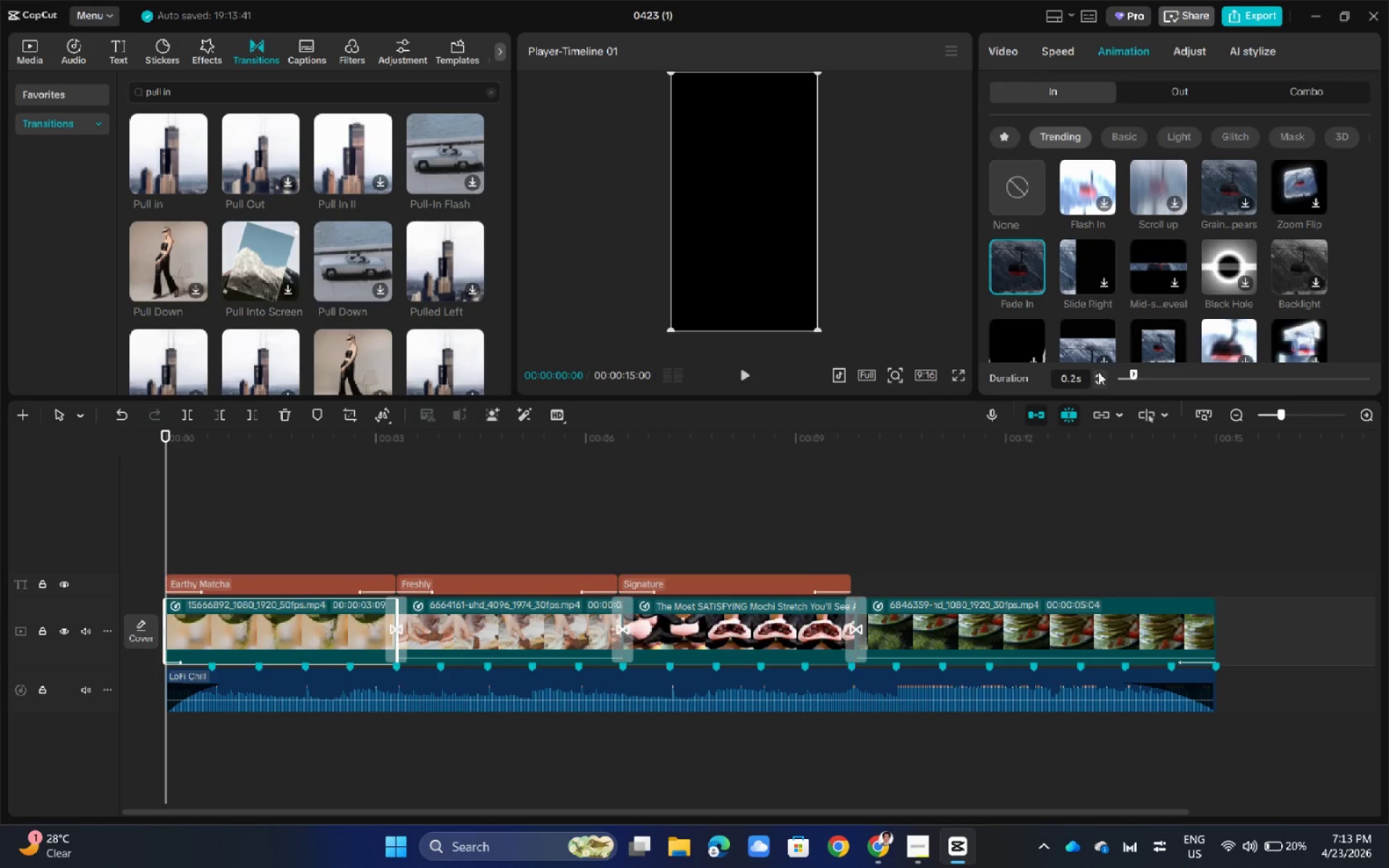 
double_click([1098, 372])
 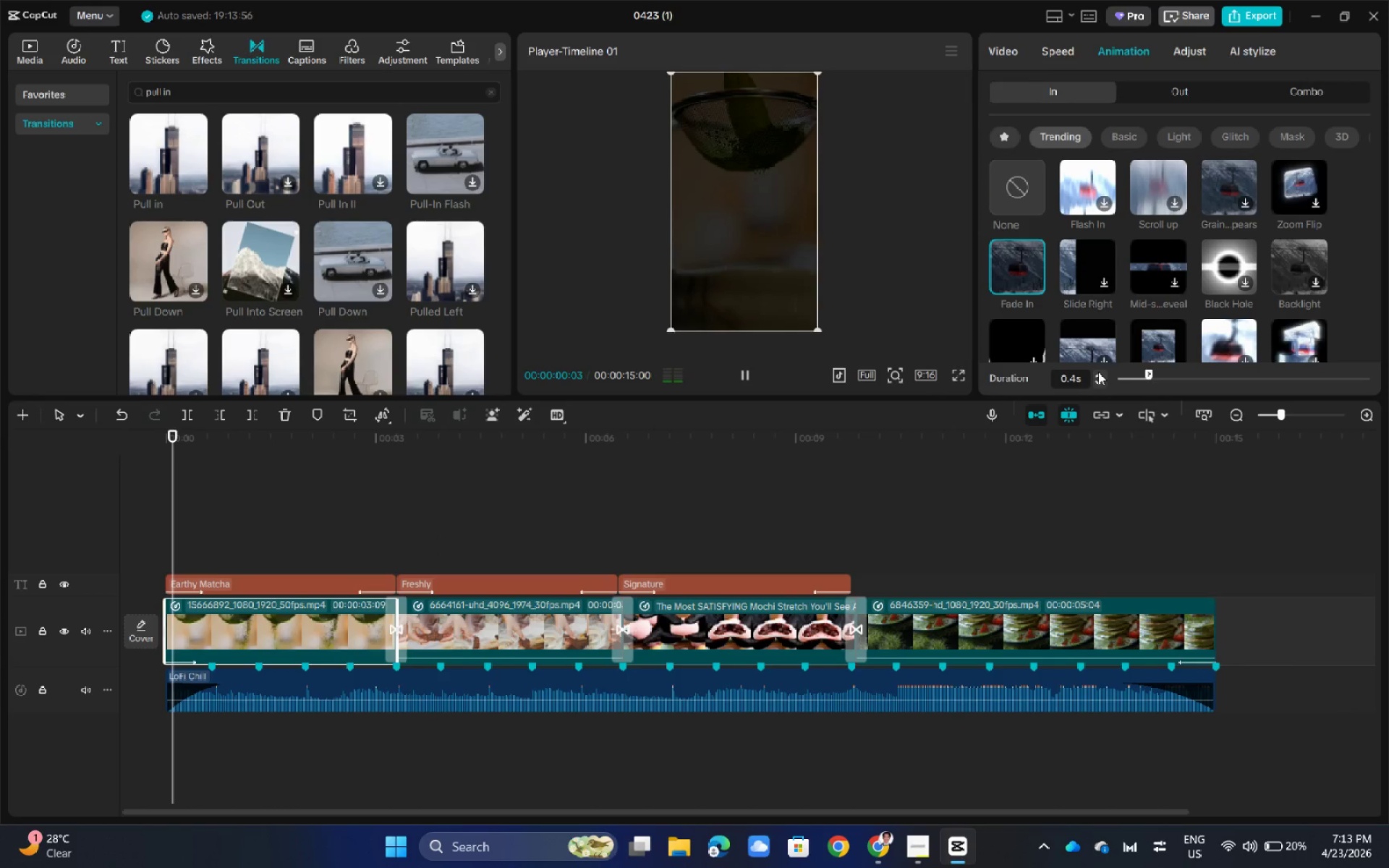 
triple_click([1098, 372])
 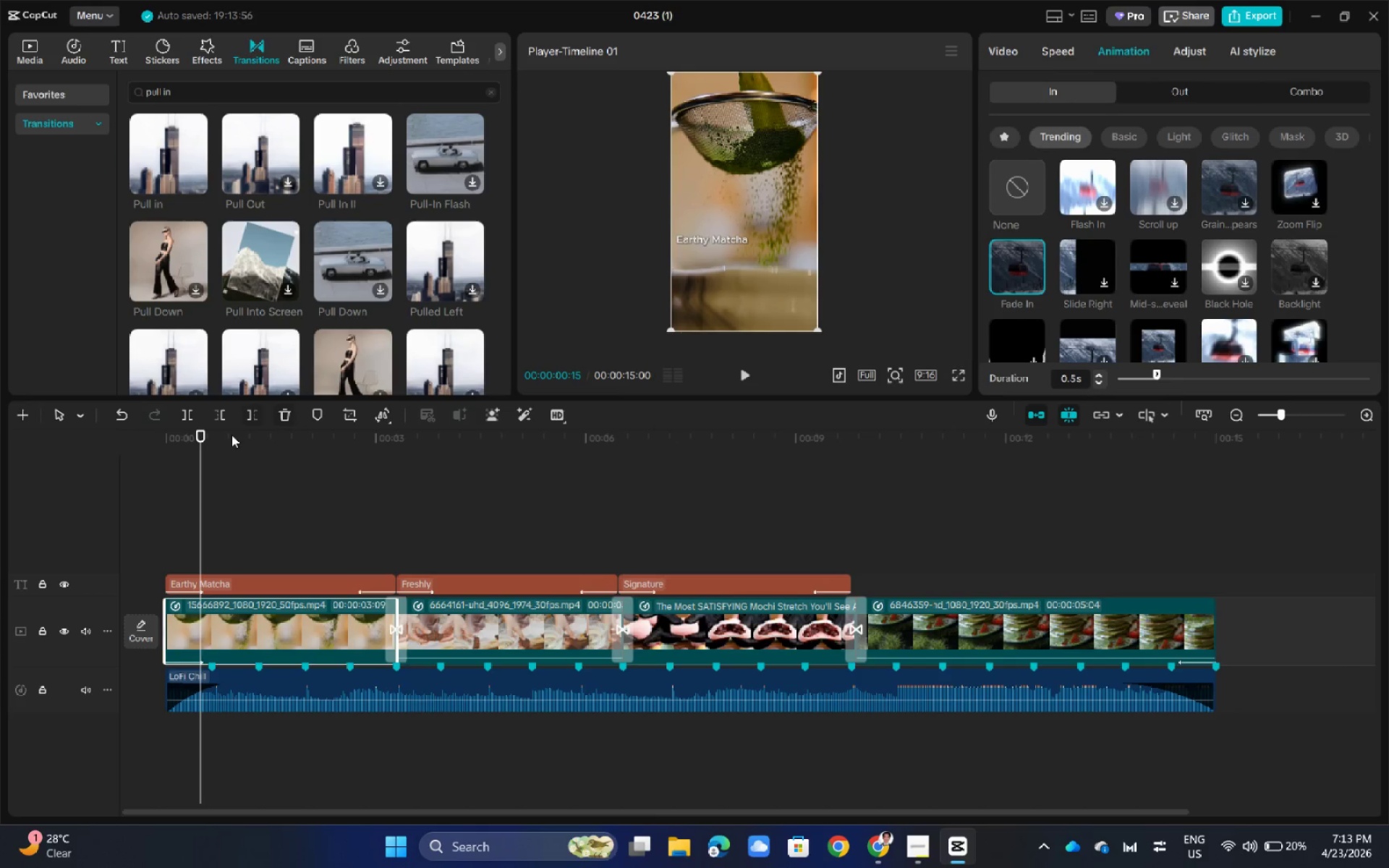 
left_click_drag(start_coordinate=[203, 434], to_coordinate=[48, 452])
 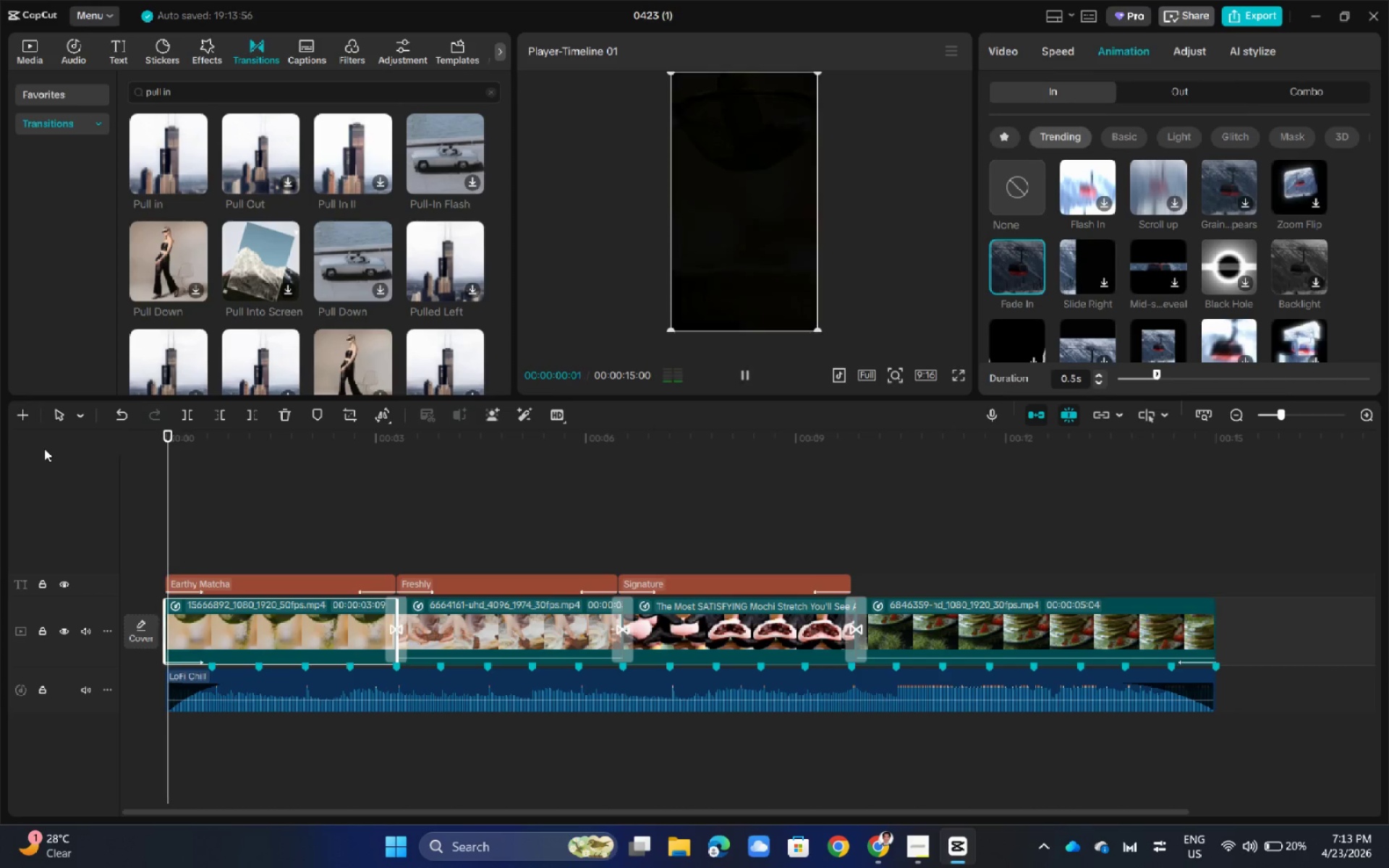 
key(Space)
 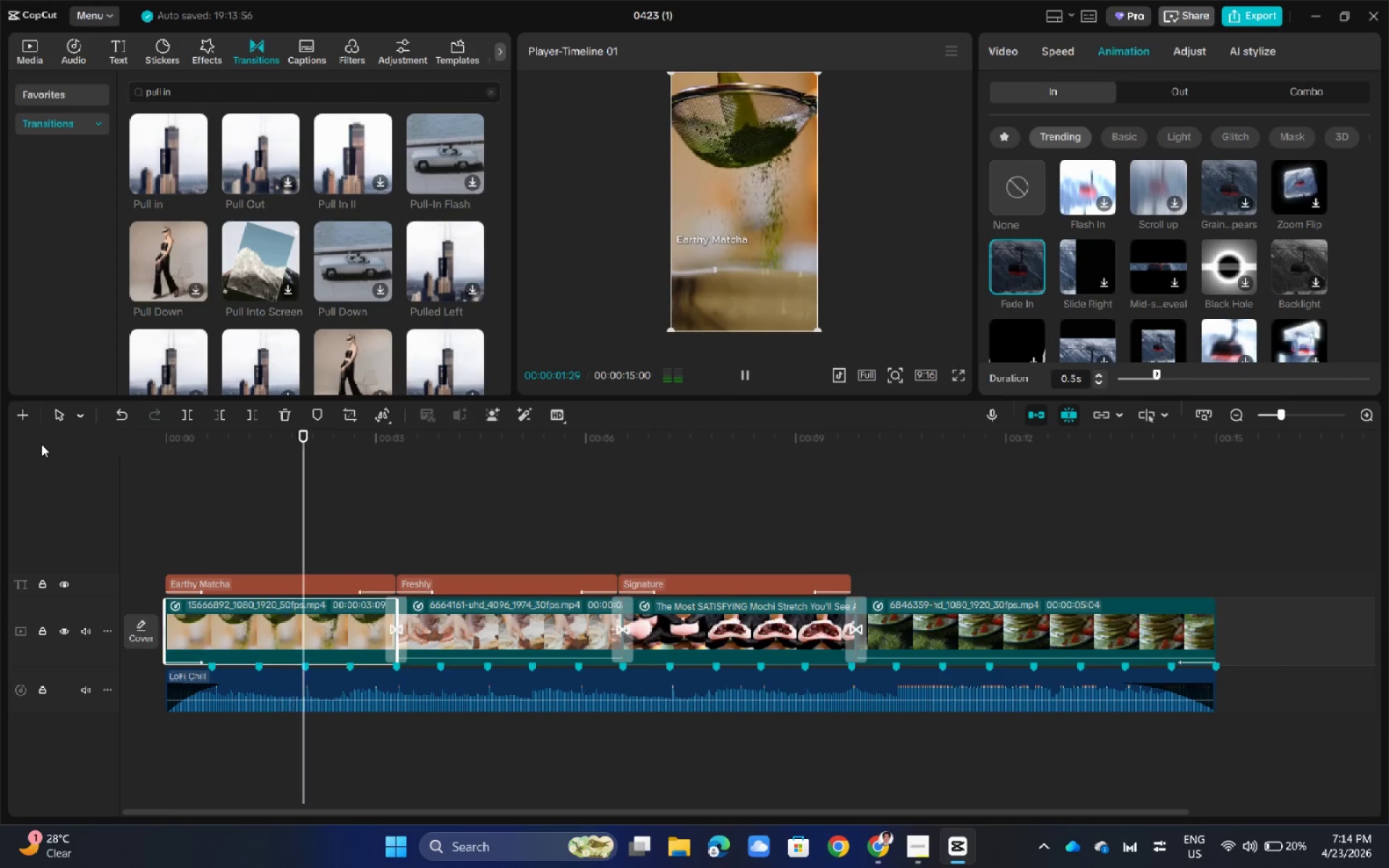 